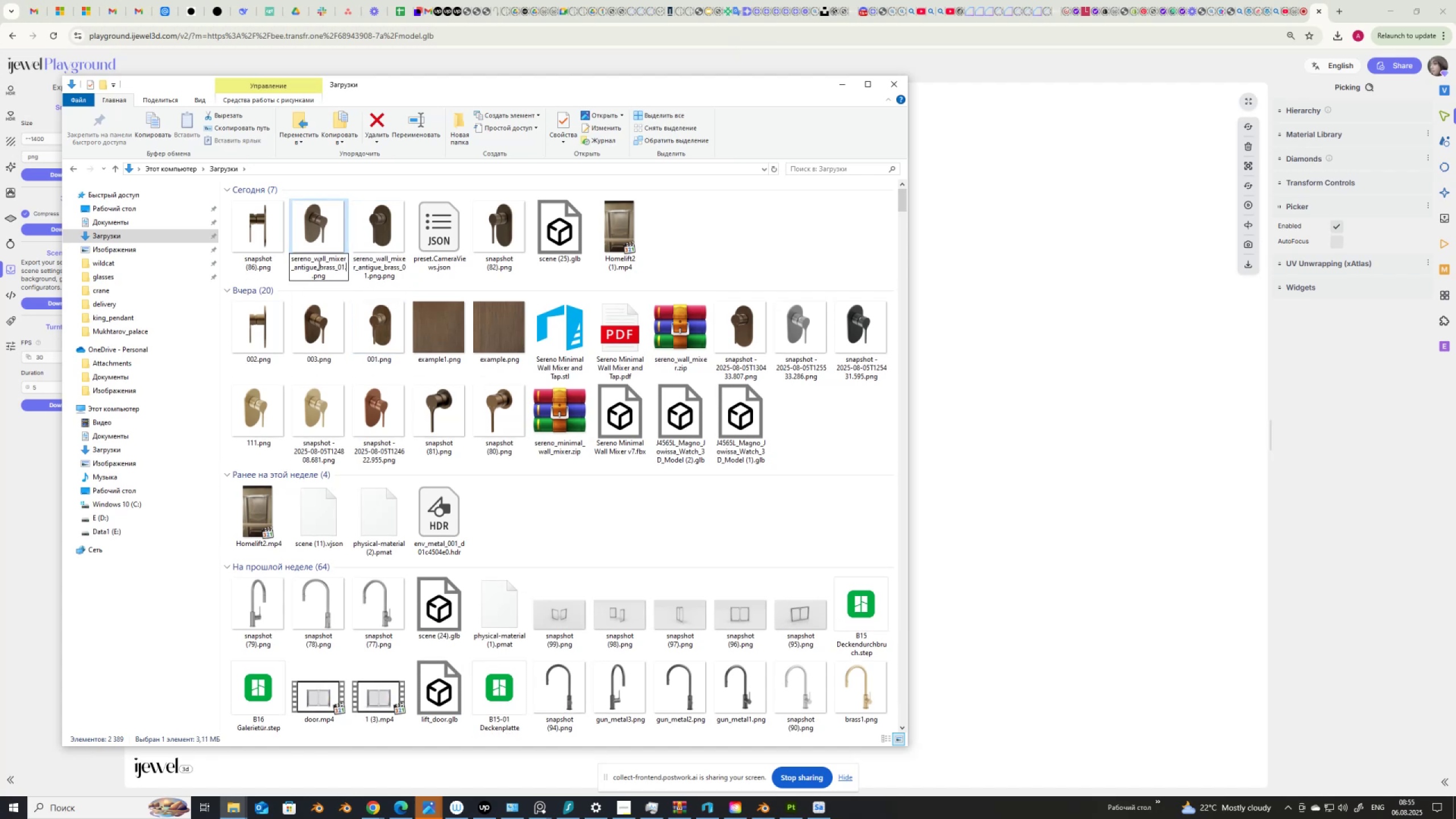 
key(Backspace)
 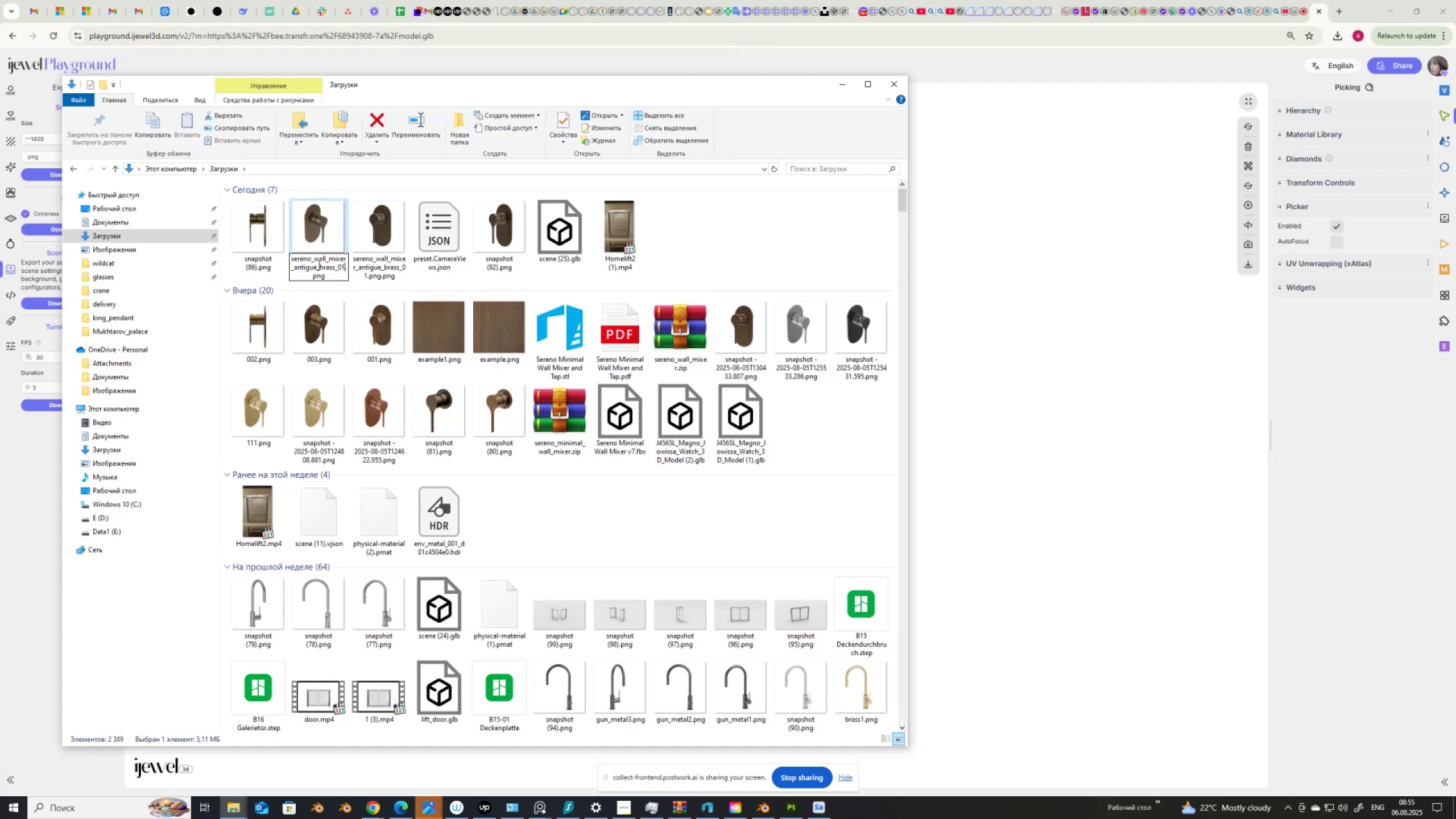 
key(Backspace)
 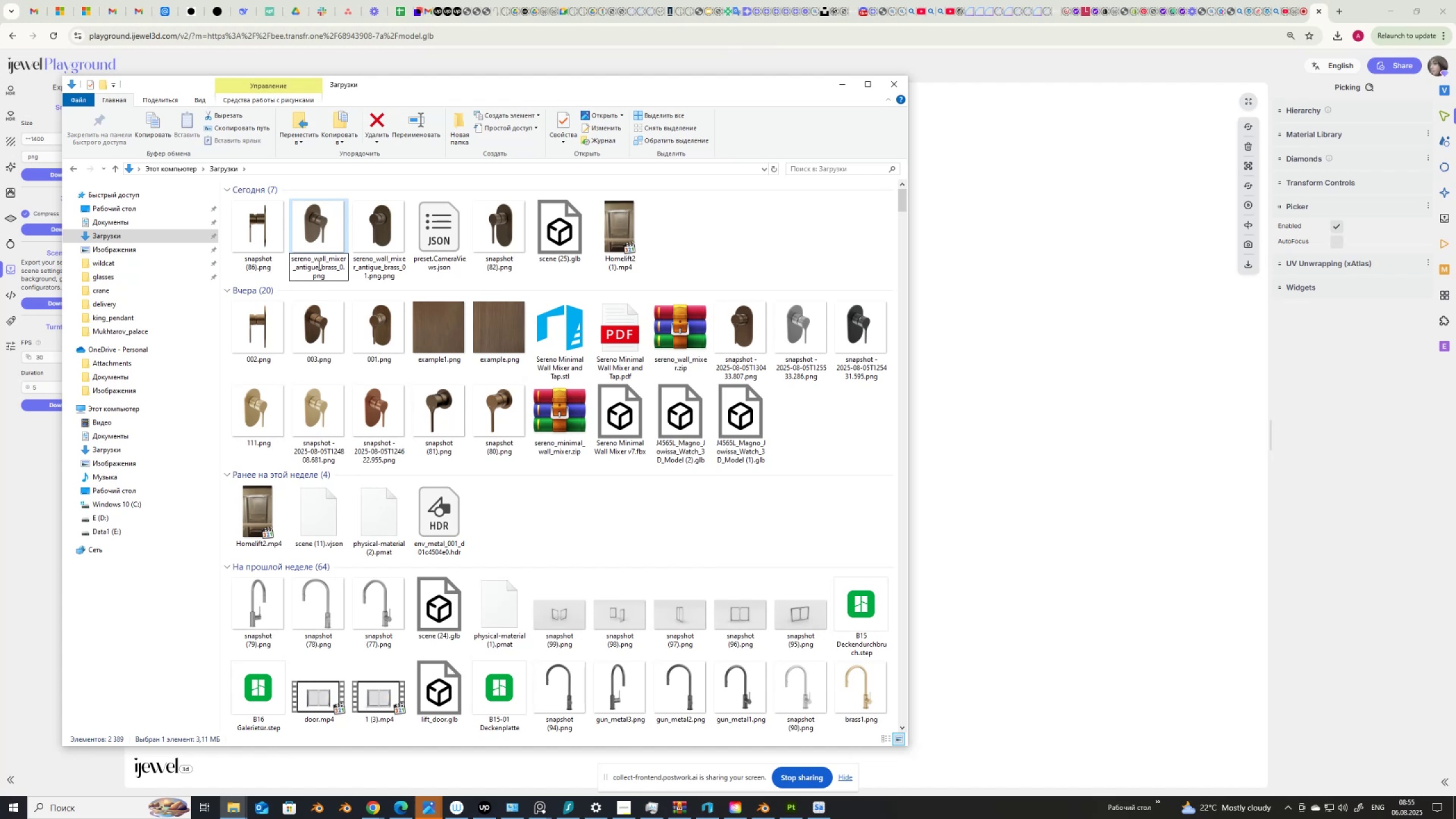 
key(Numpad3)
 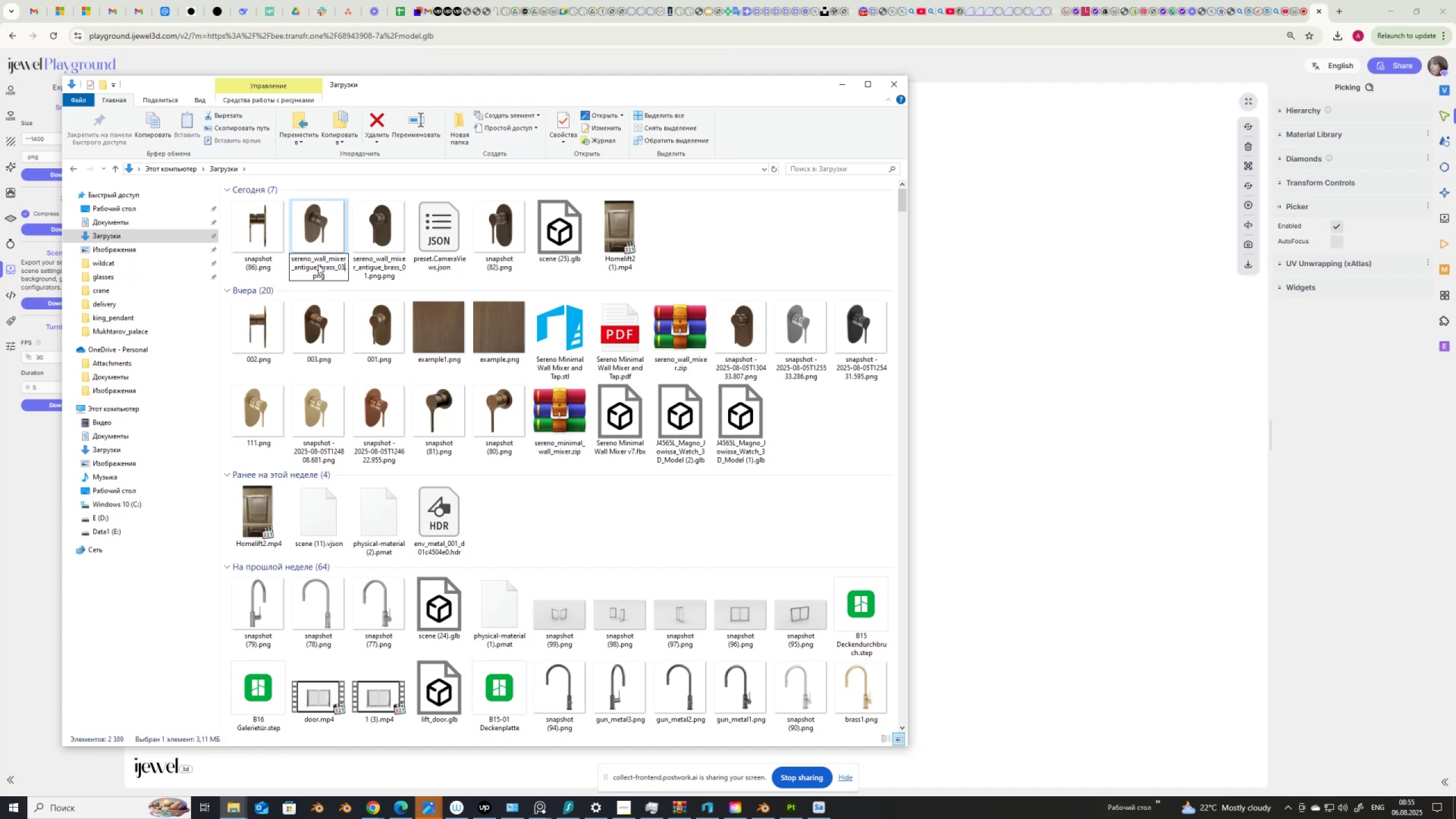 
key(NumpadEnter)
 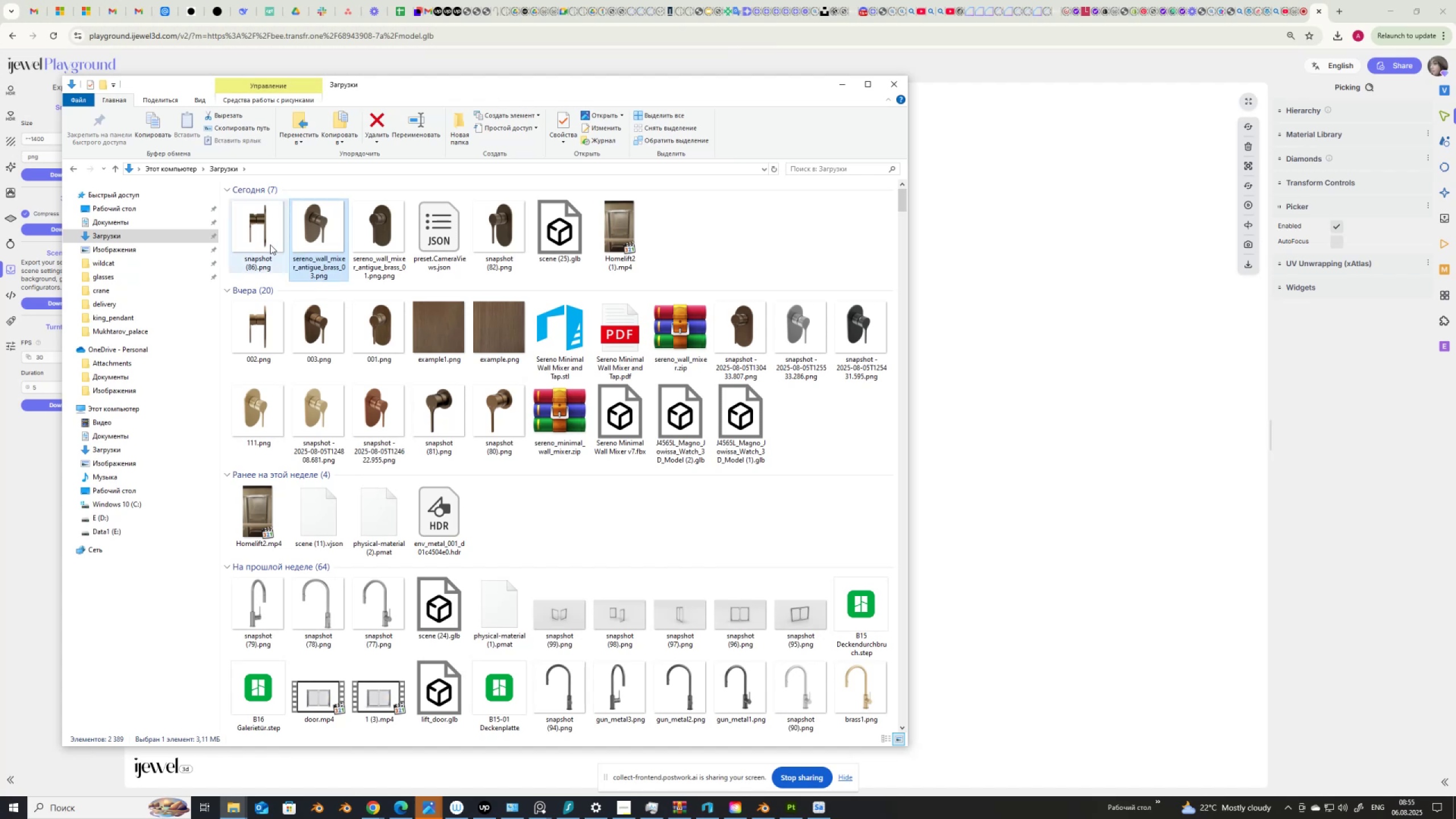 
left_click([260, 264])
 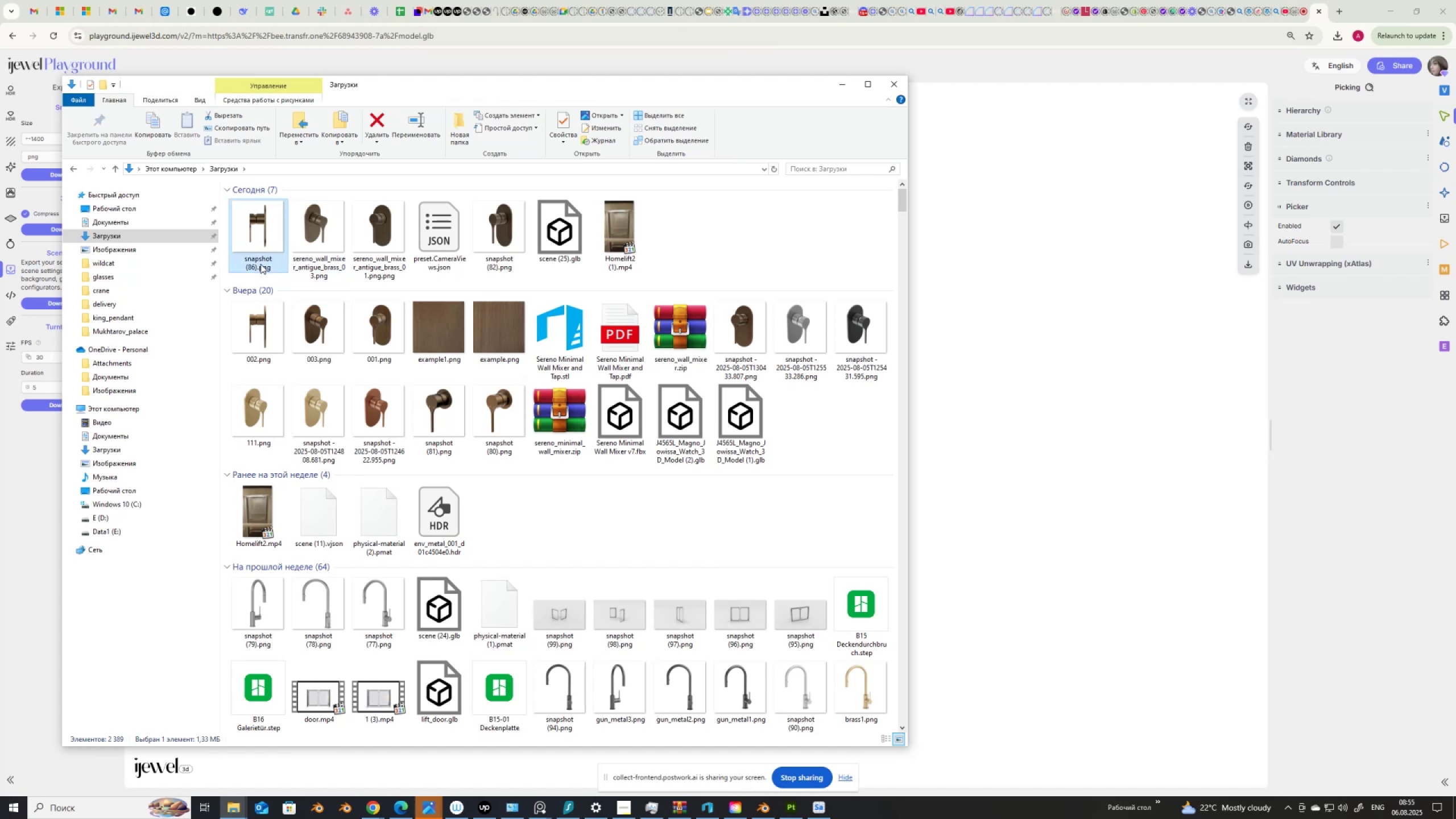 
left_click([260, 264])
 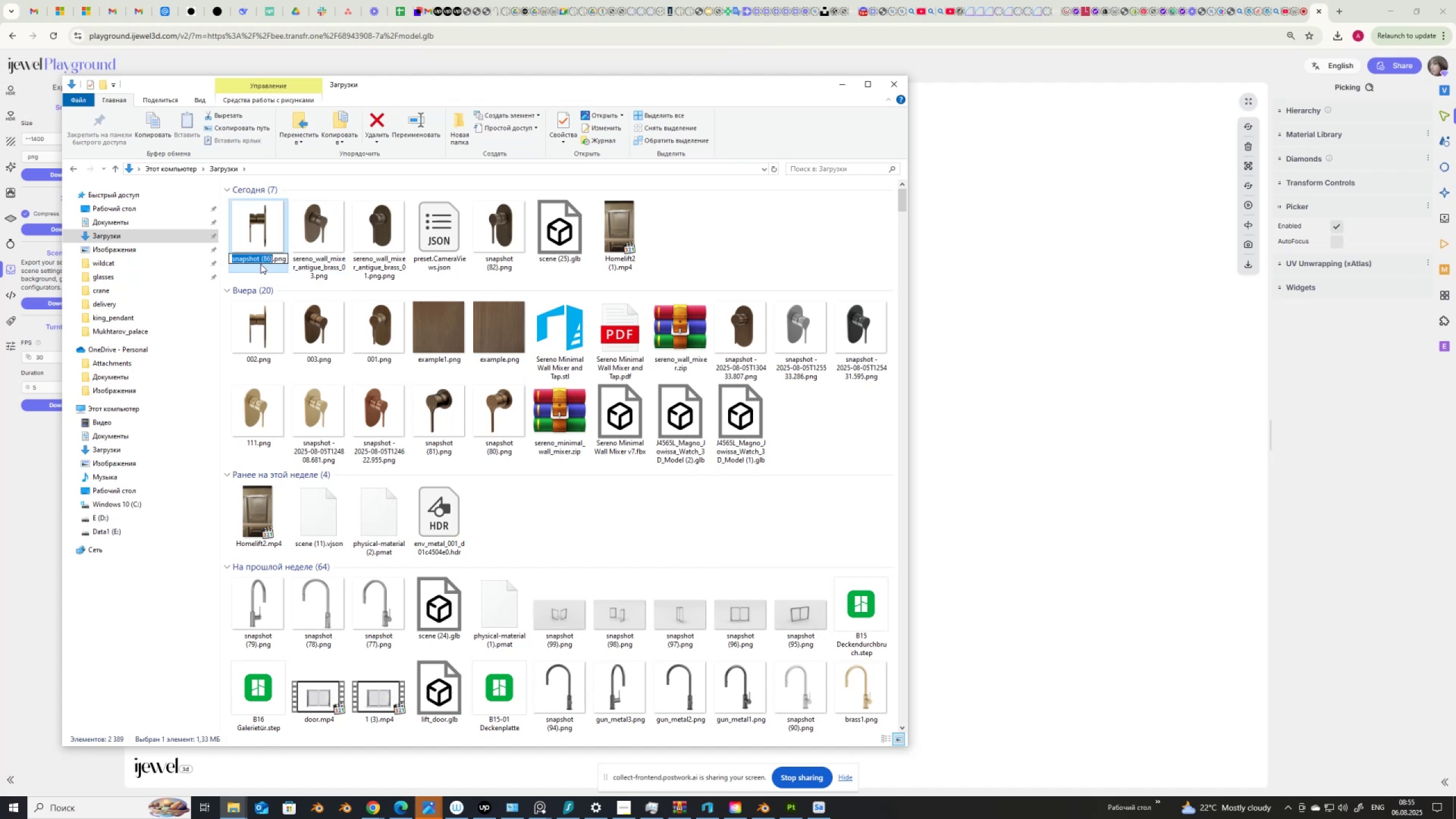 
key(Control+V)
 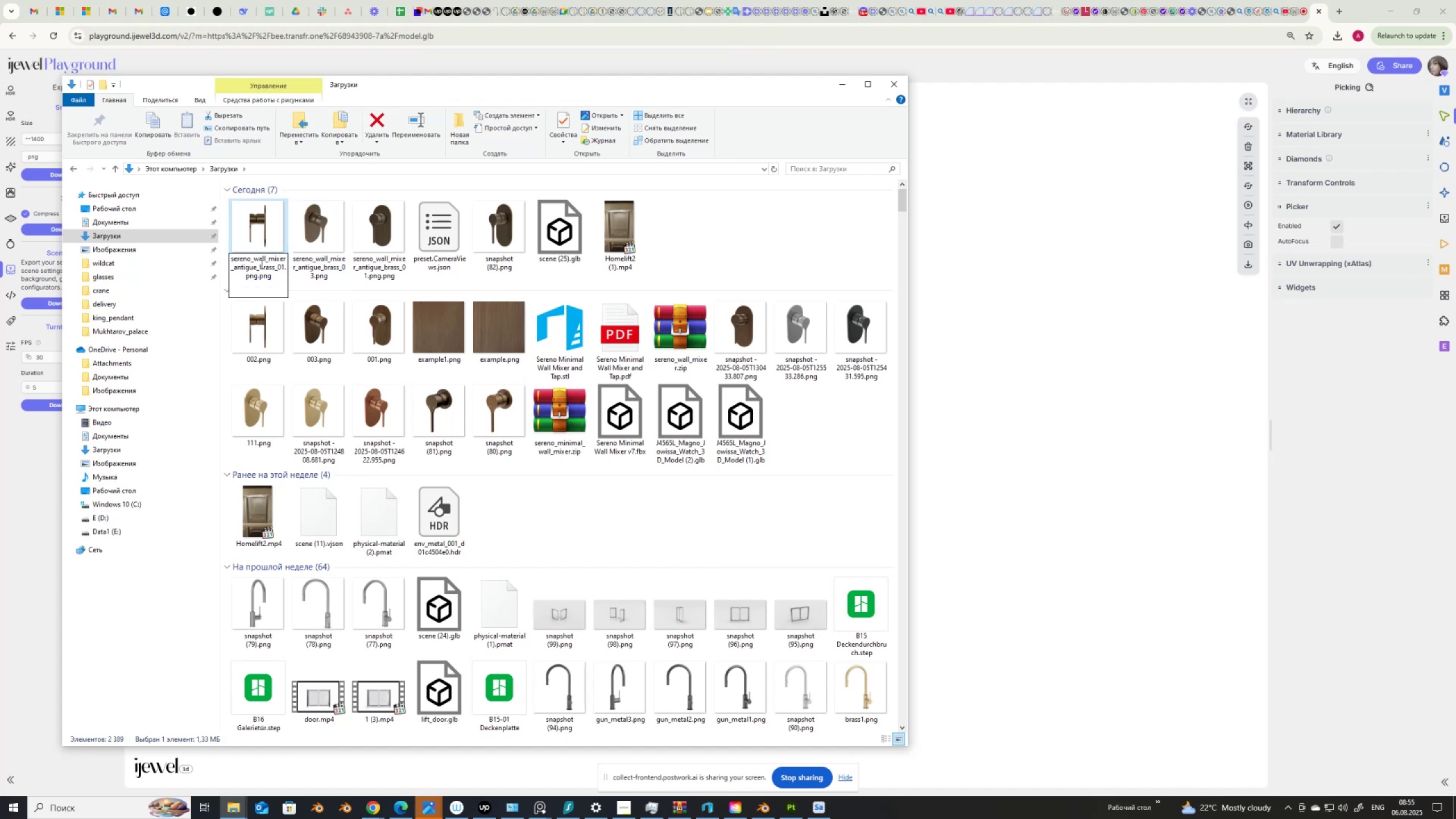 
key(Control+Backspace)
 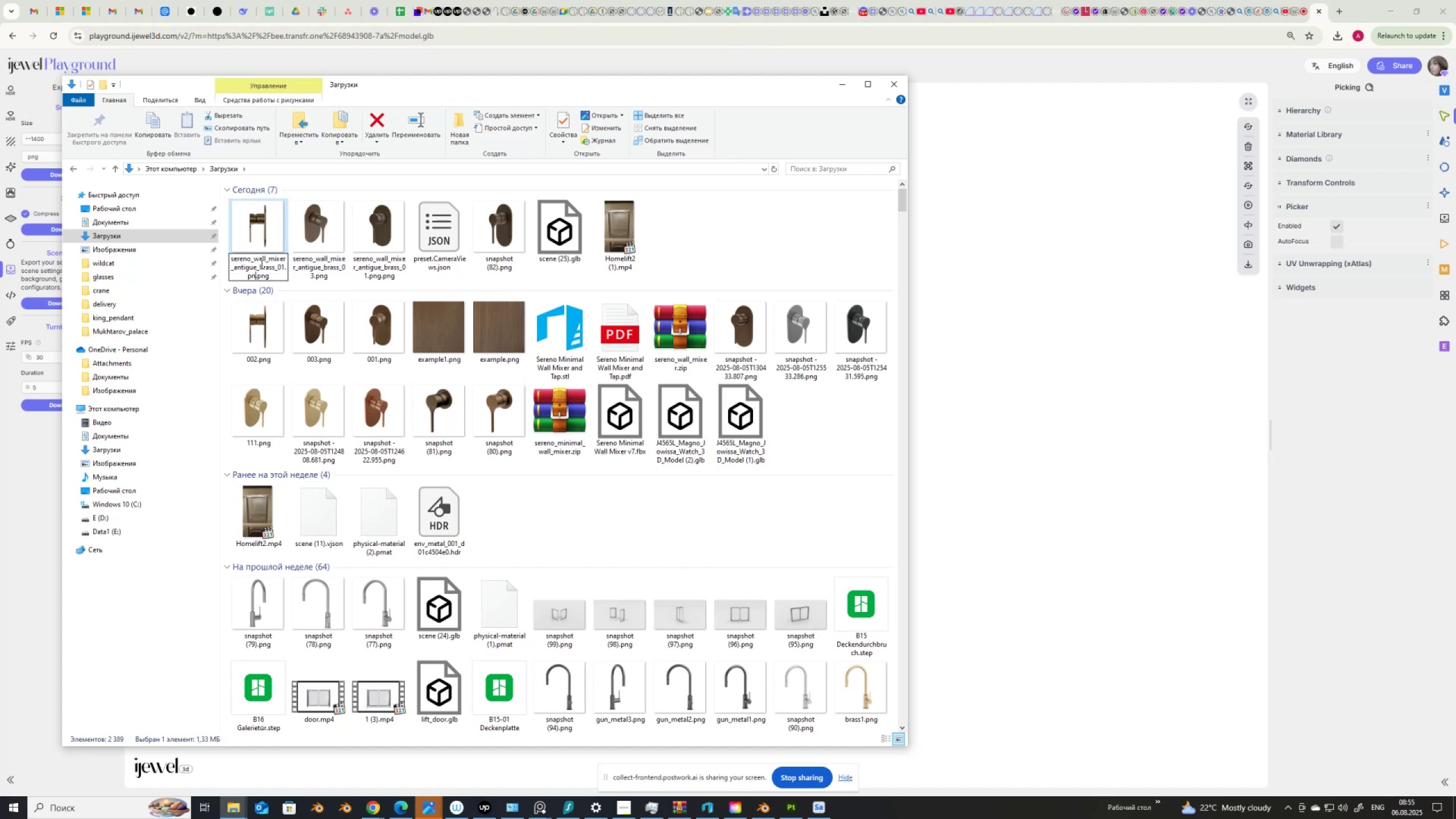 
key(Backspace)
 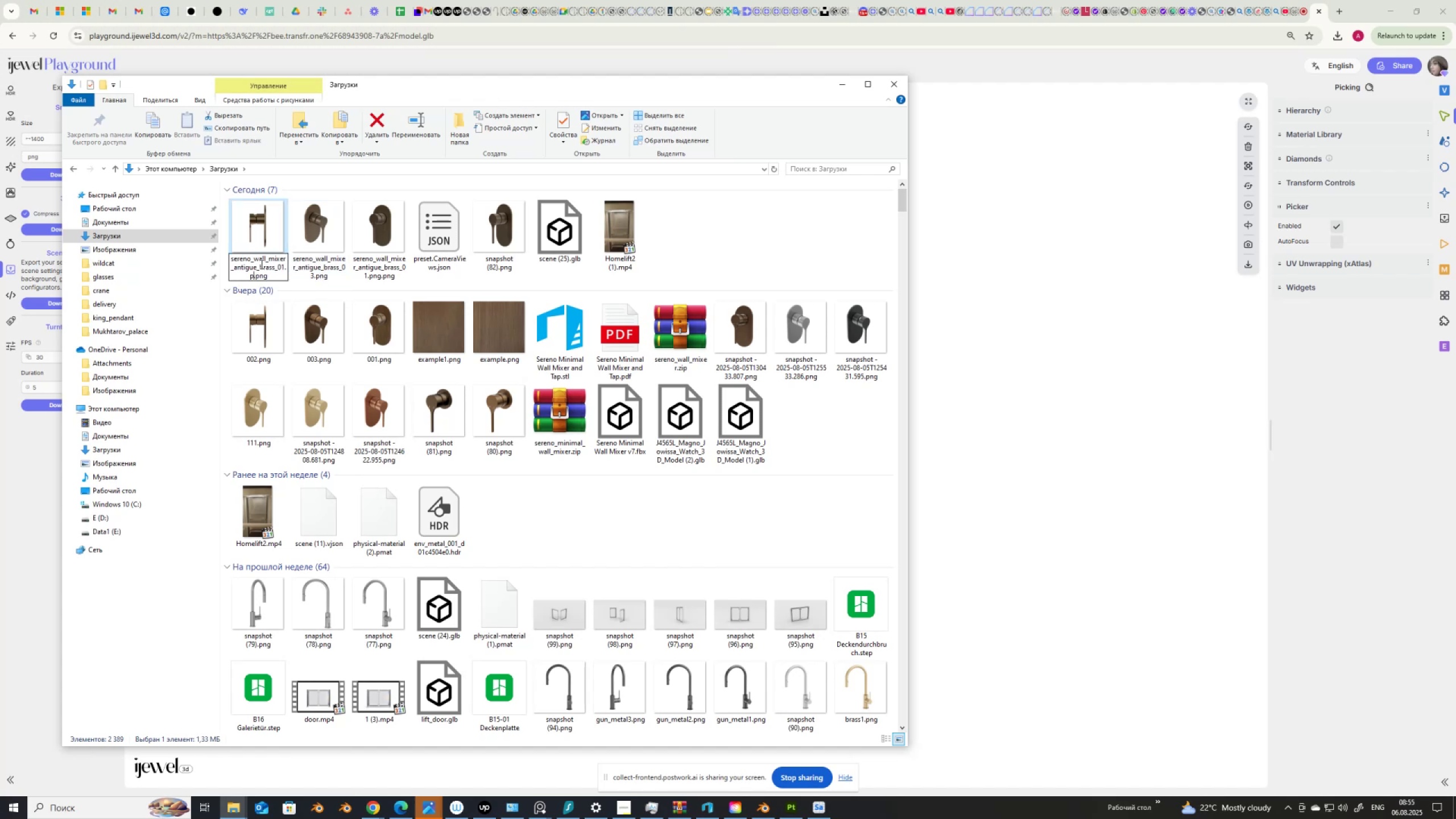 
key(Backspace)
 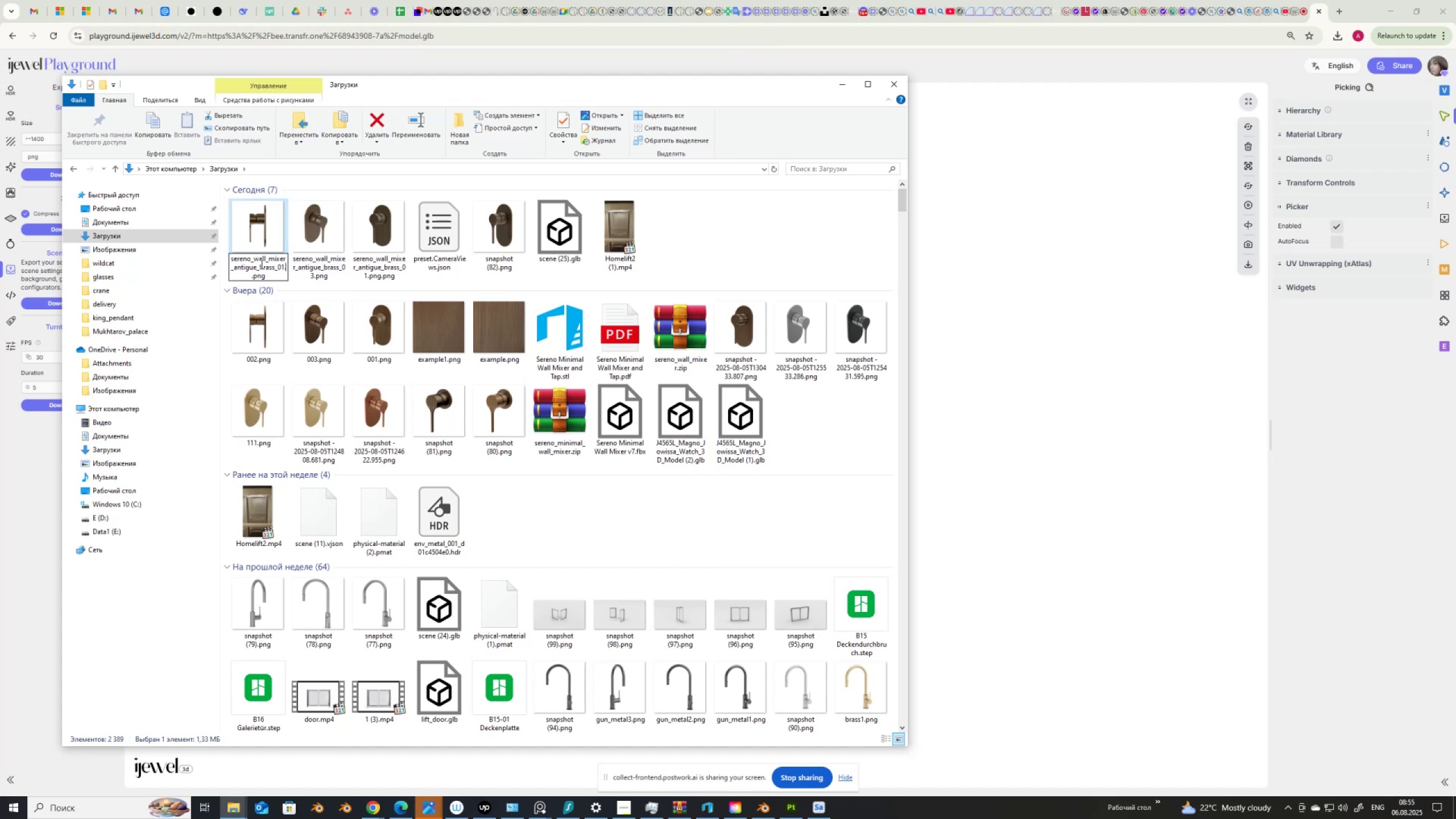 
key(Backspace)
 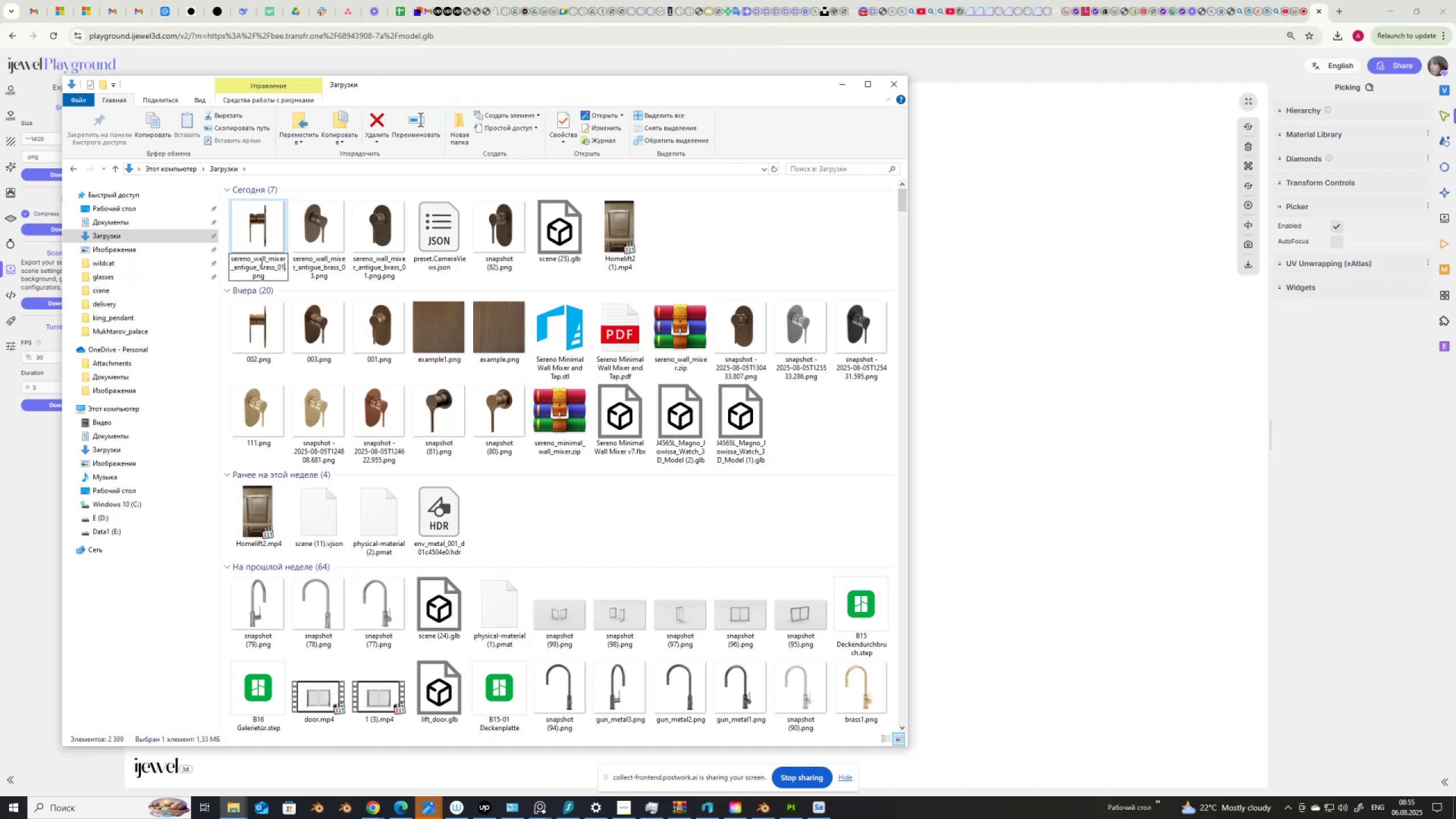 
key(Backspace)
 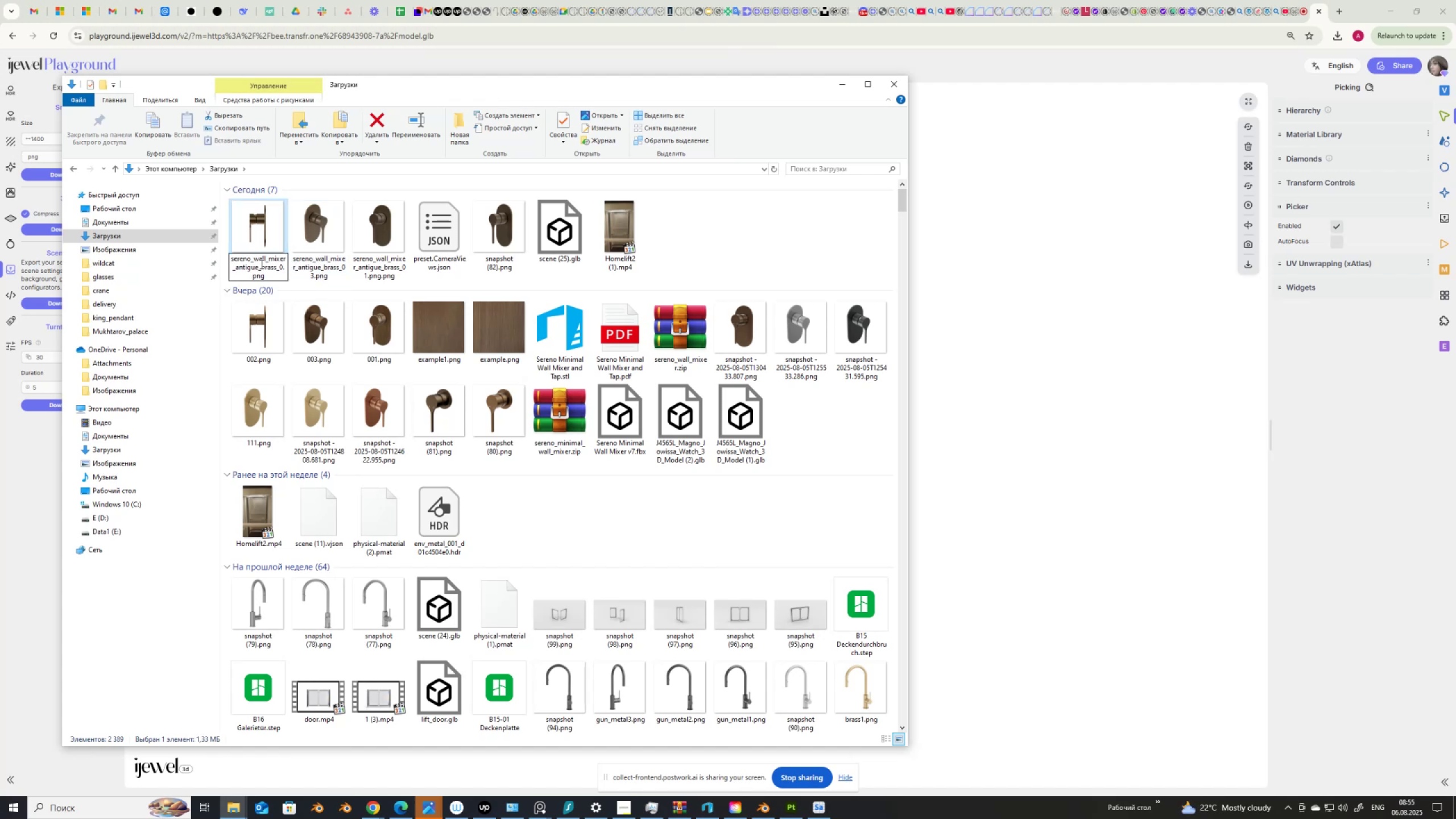 
key(Numpad2)
 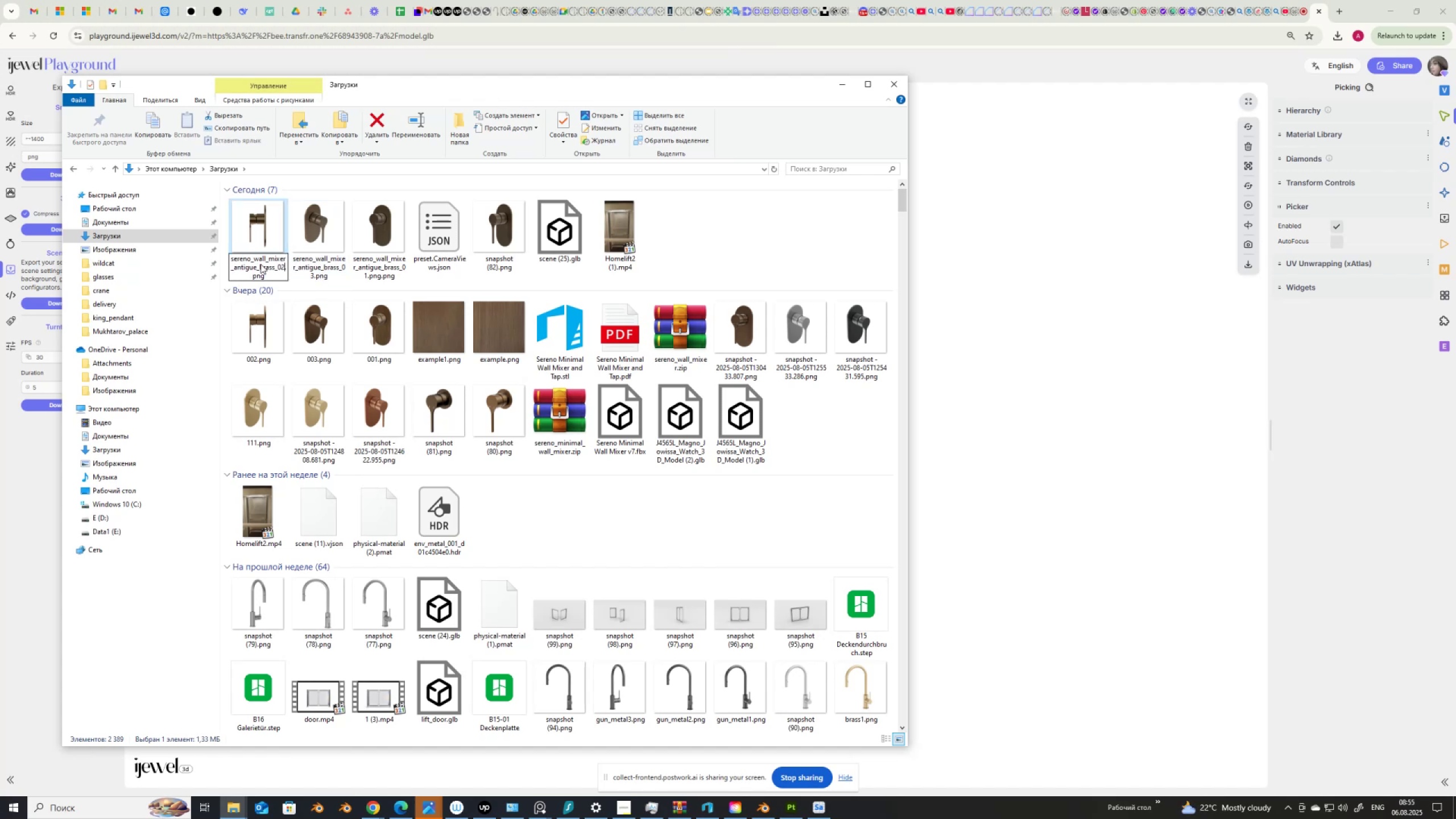 
key(NumpadEnter)
 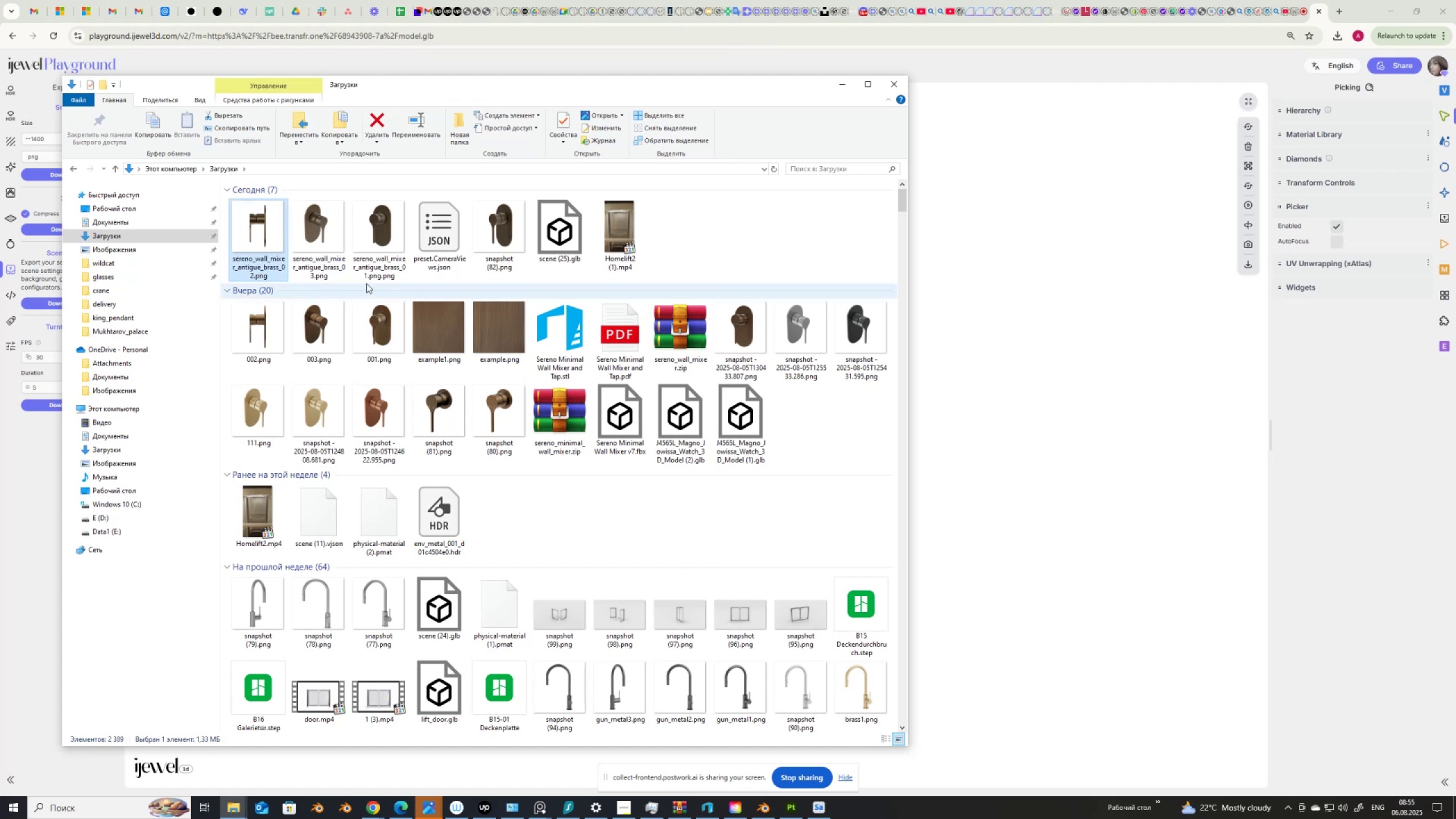 
left_click([384, 264])
 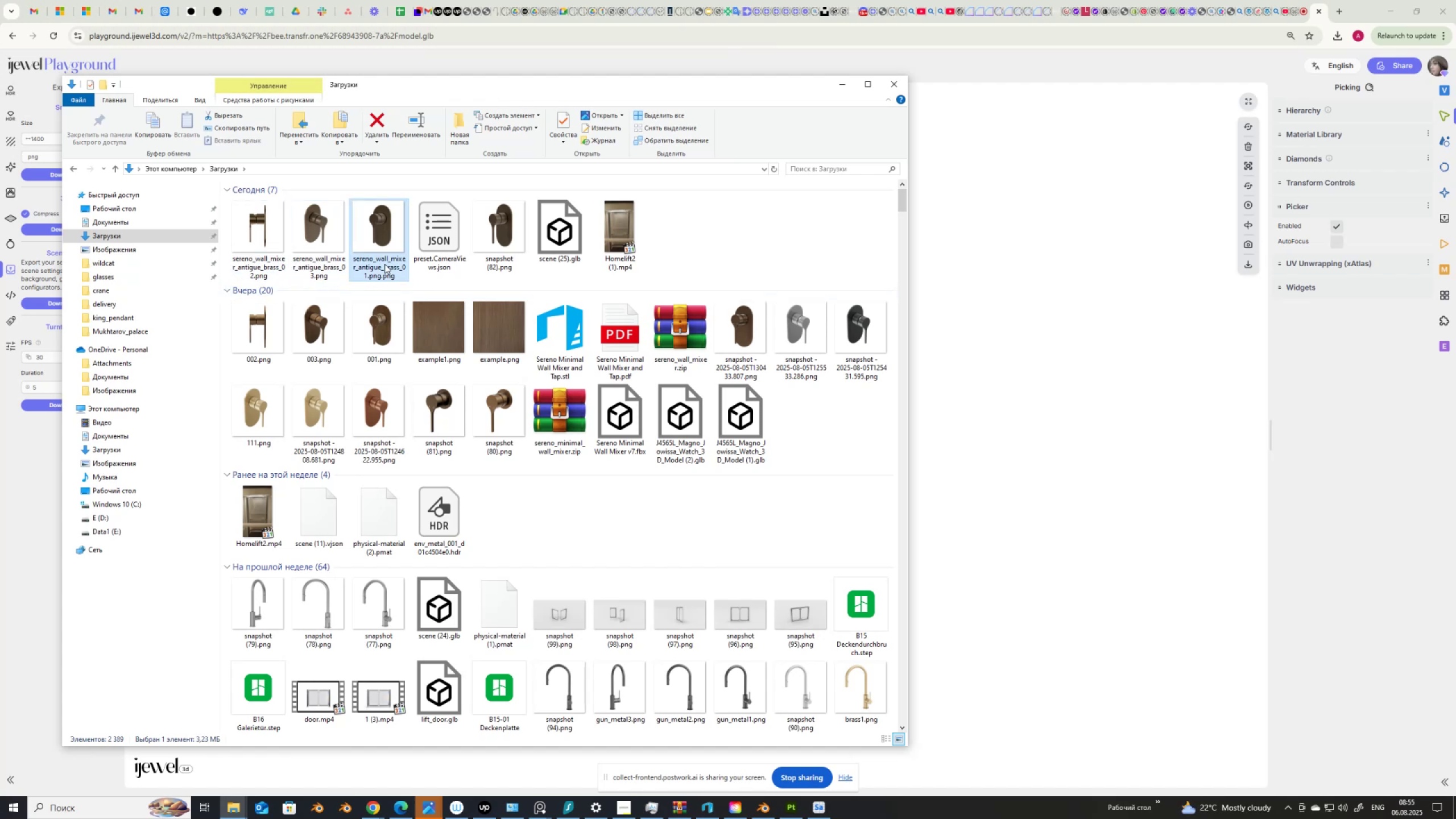 
left_click([384, 264])
 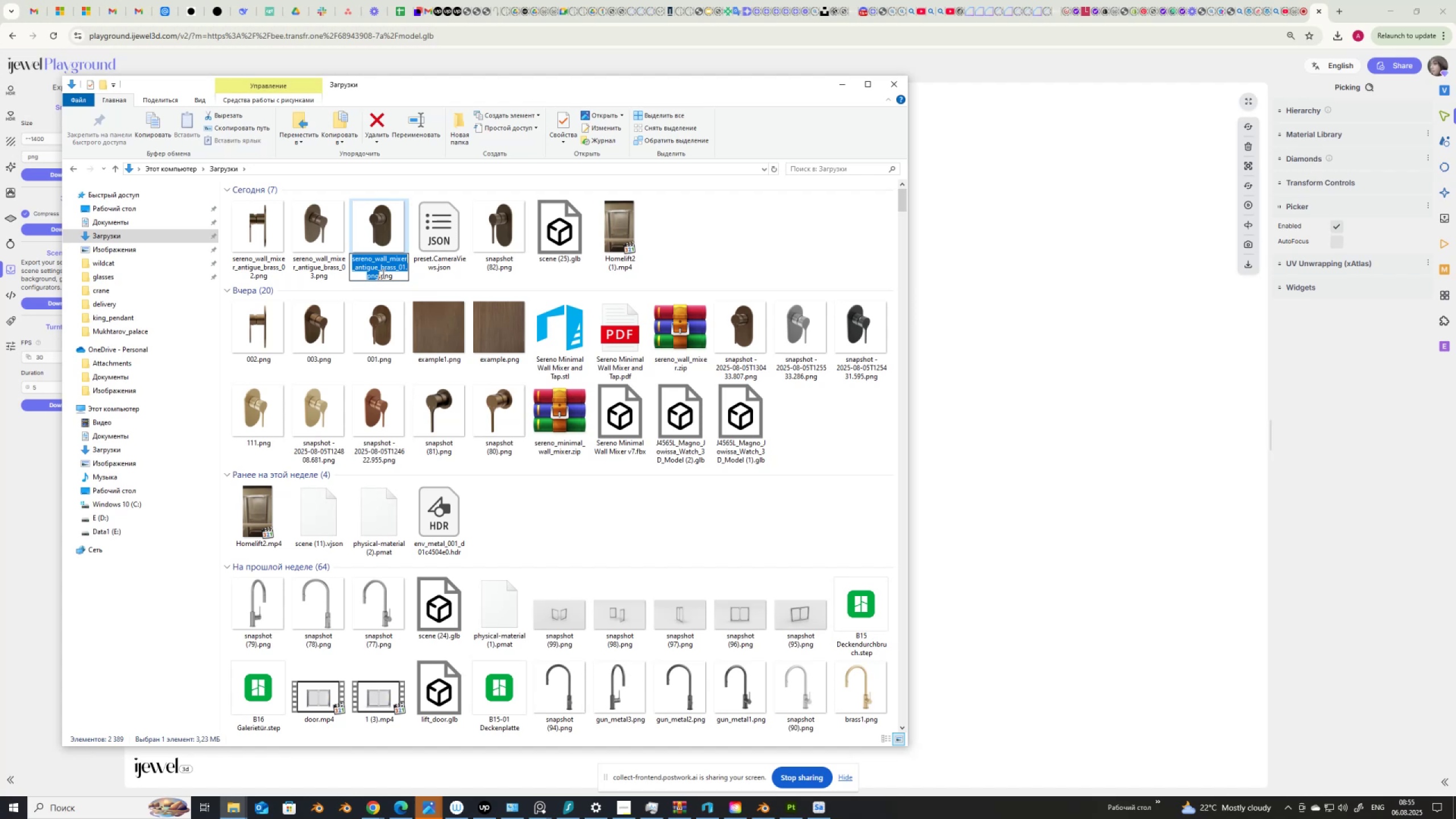 
left_click([382, 274])
 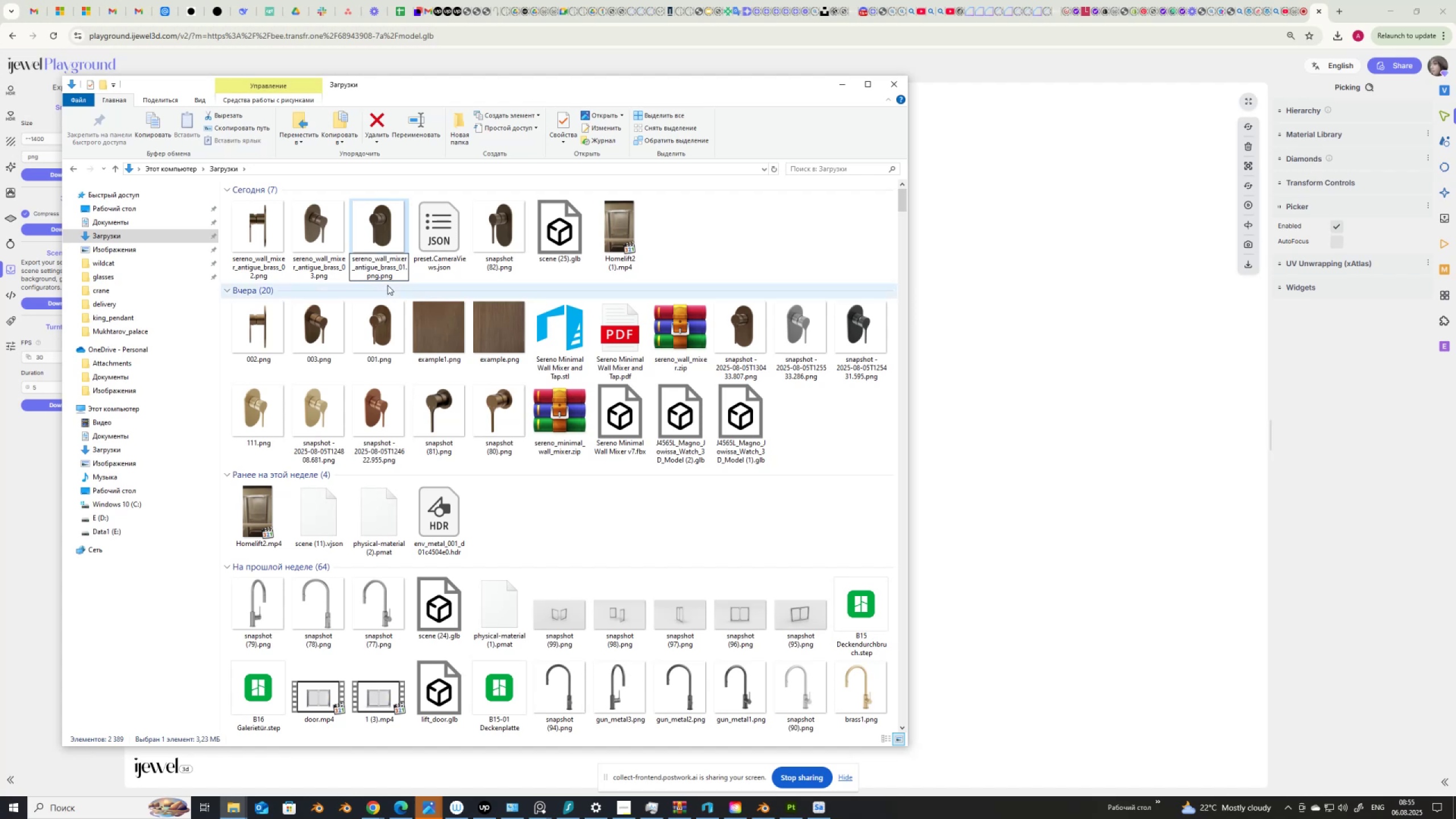 
key(Backspace)
 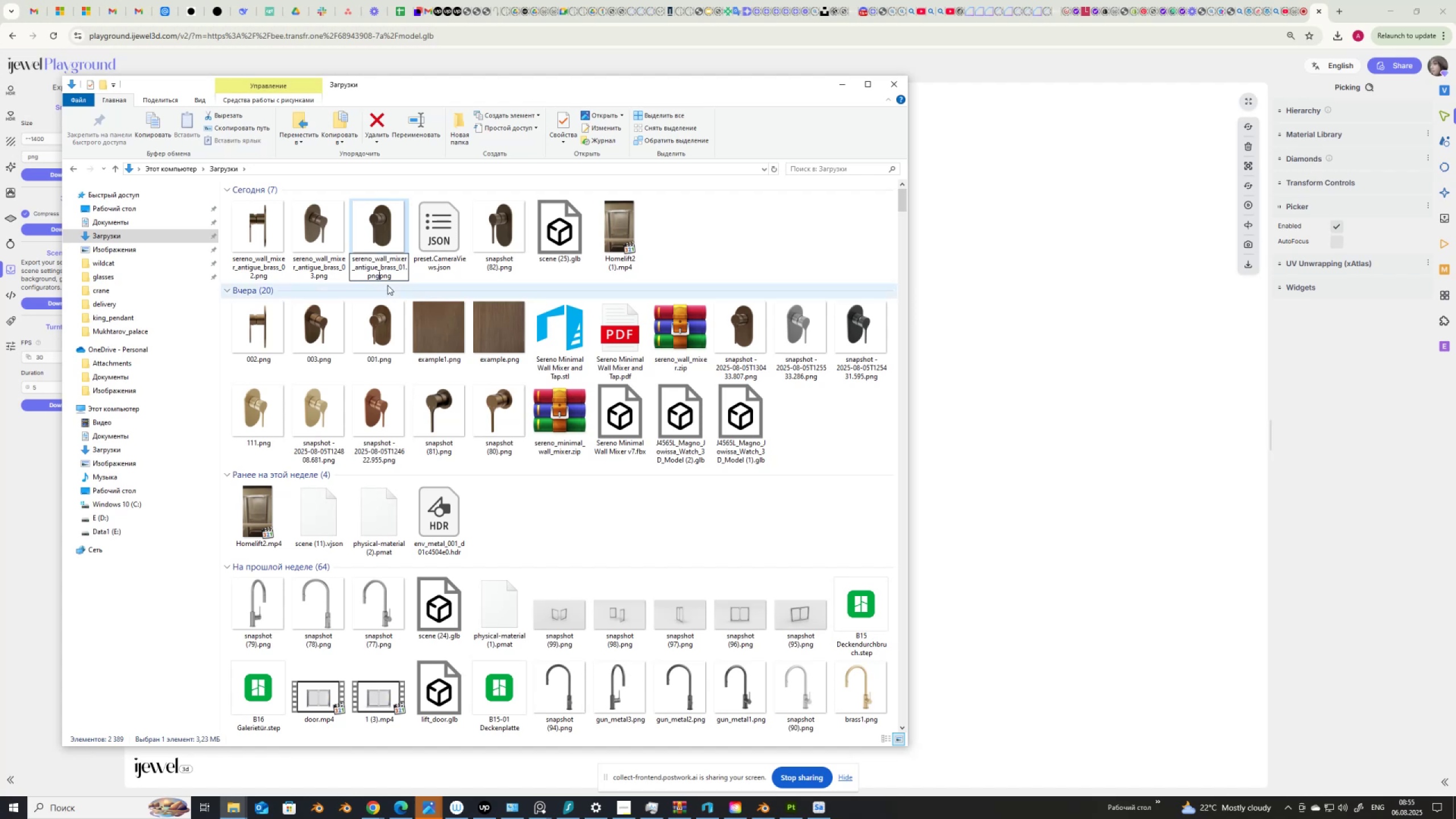 
key(Backspace)
 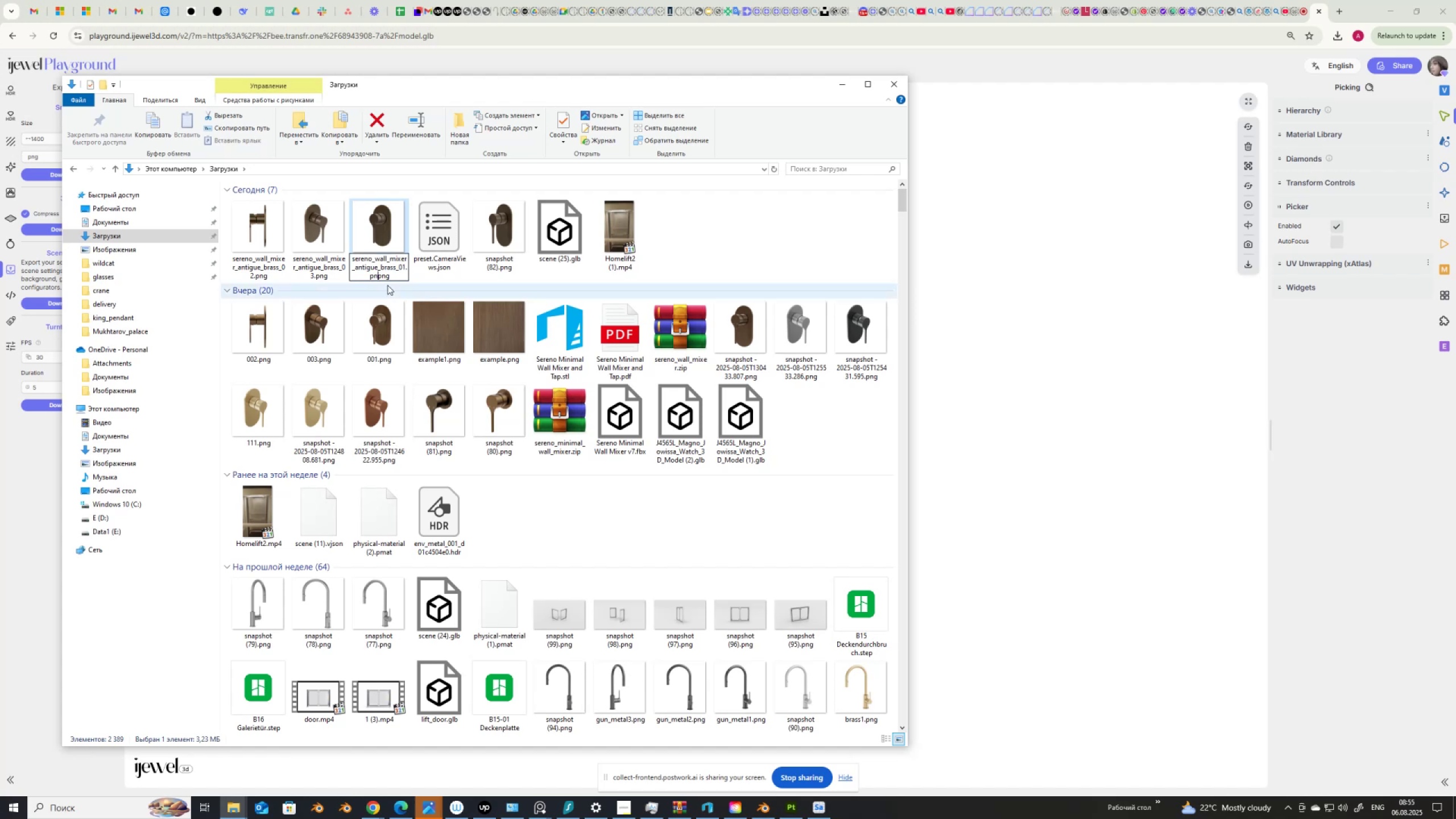 
key(Backspace)
 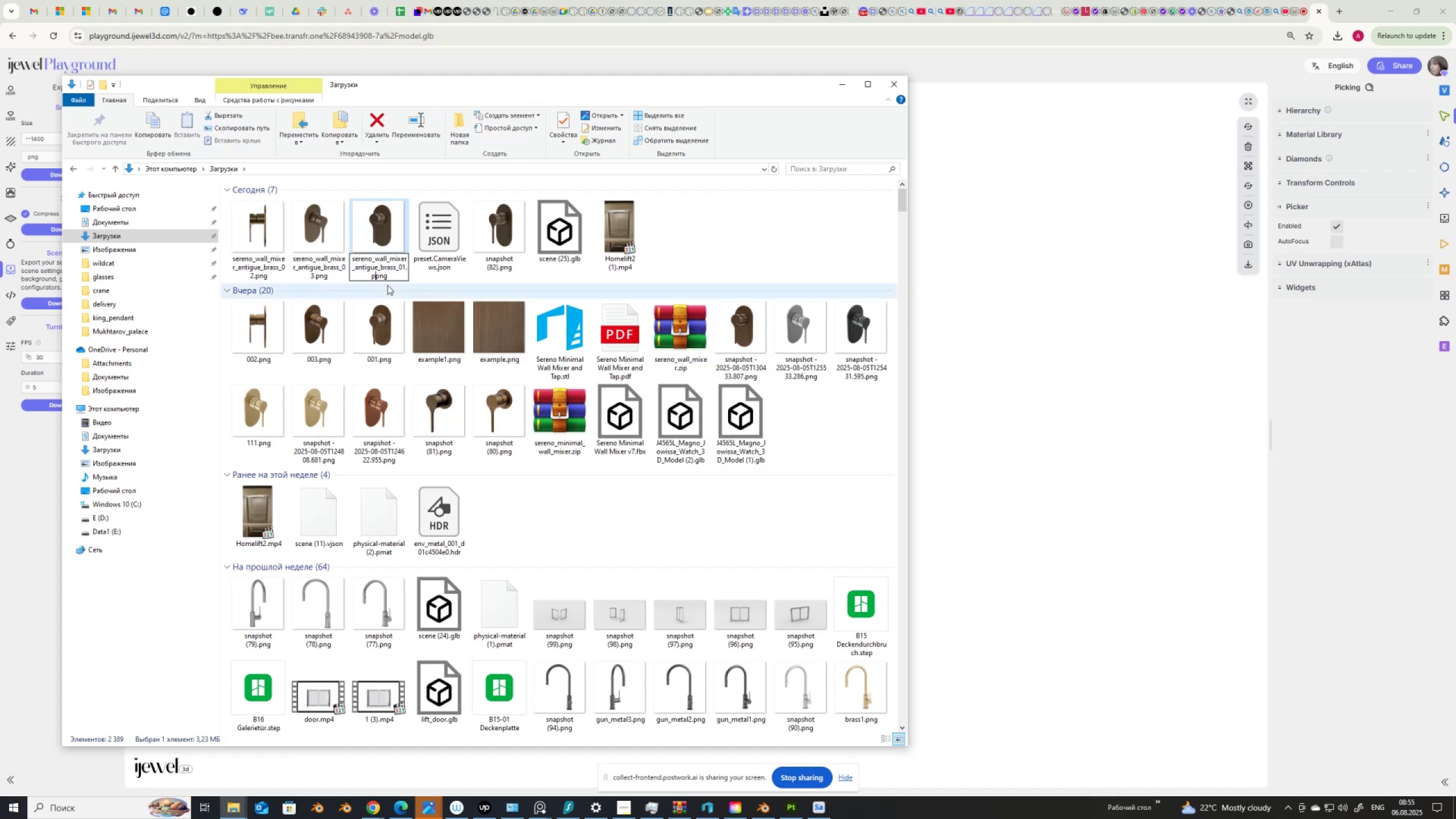 
key(Backspace)
 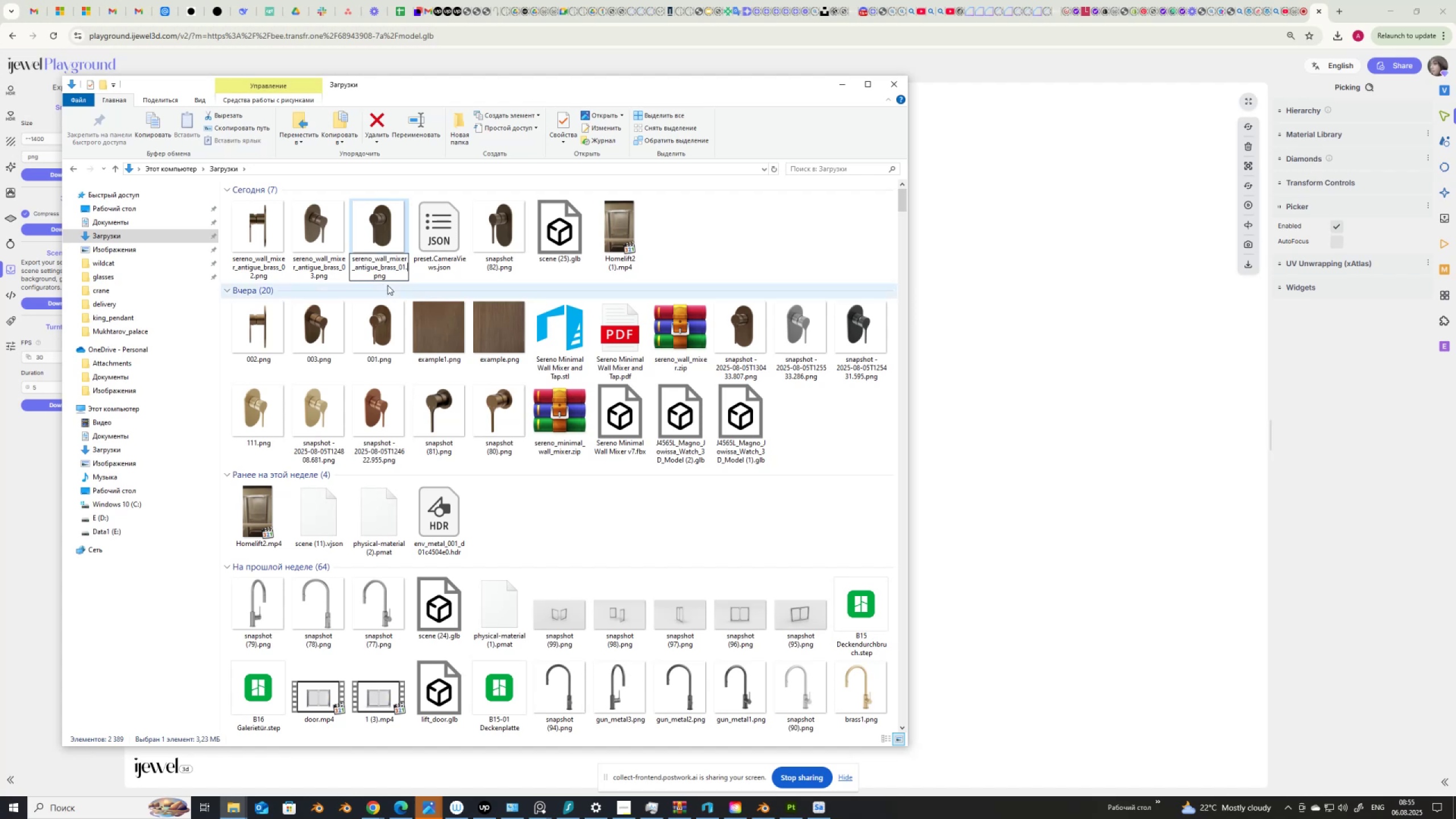 
key(Backspace)
 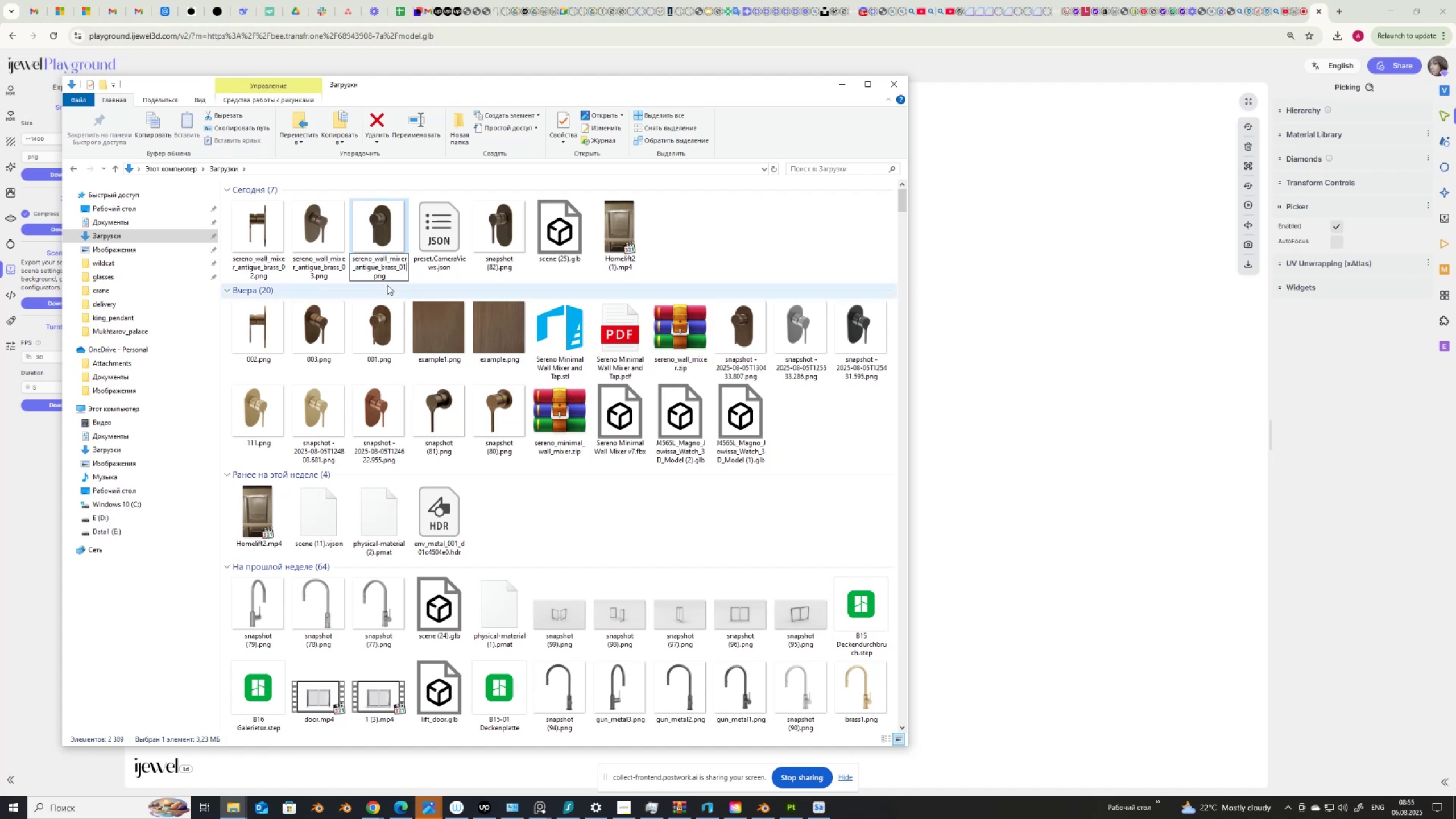 
key(Period)
 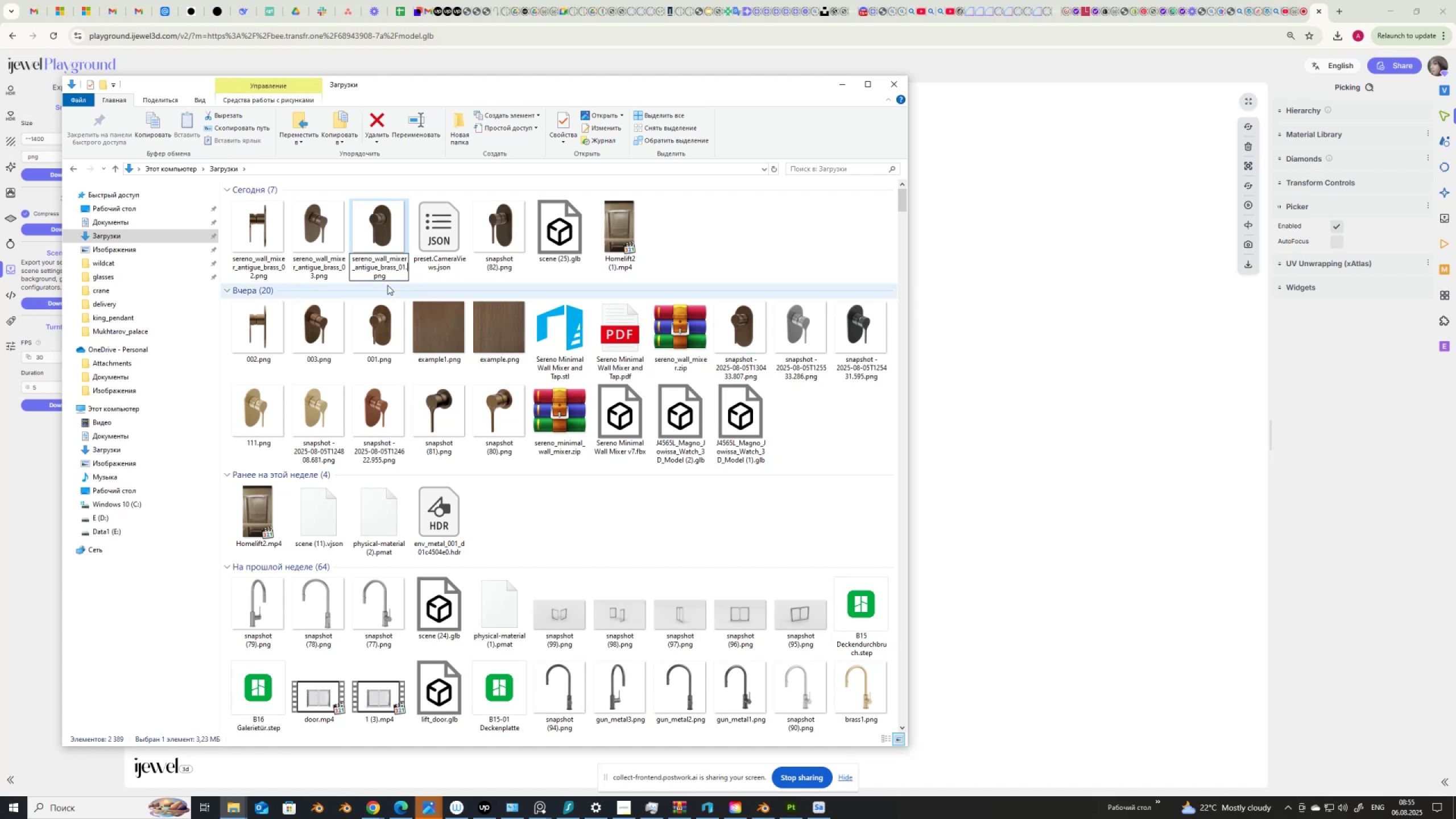 
key(NumpadEnter)
 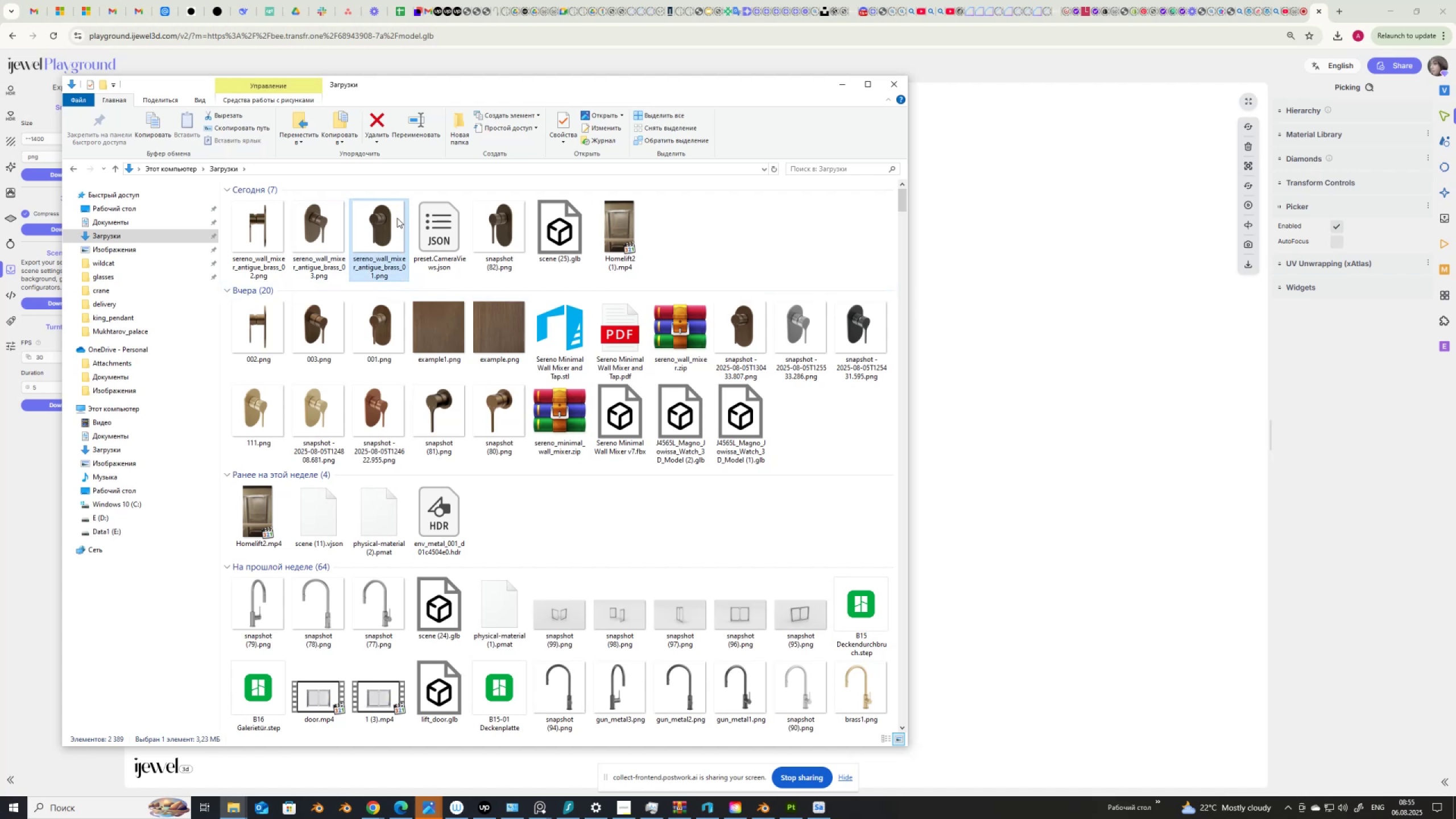 
double_click([394, 224])
 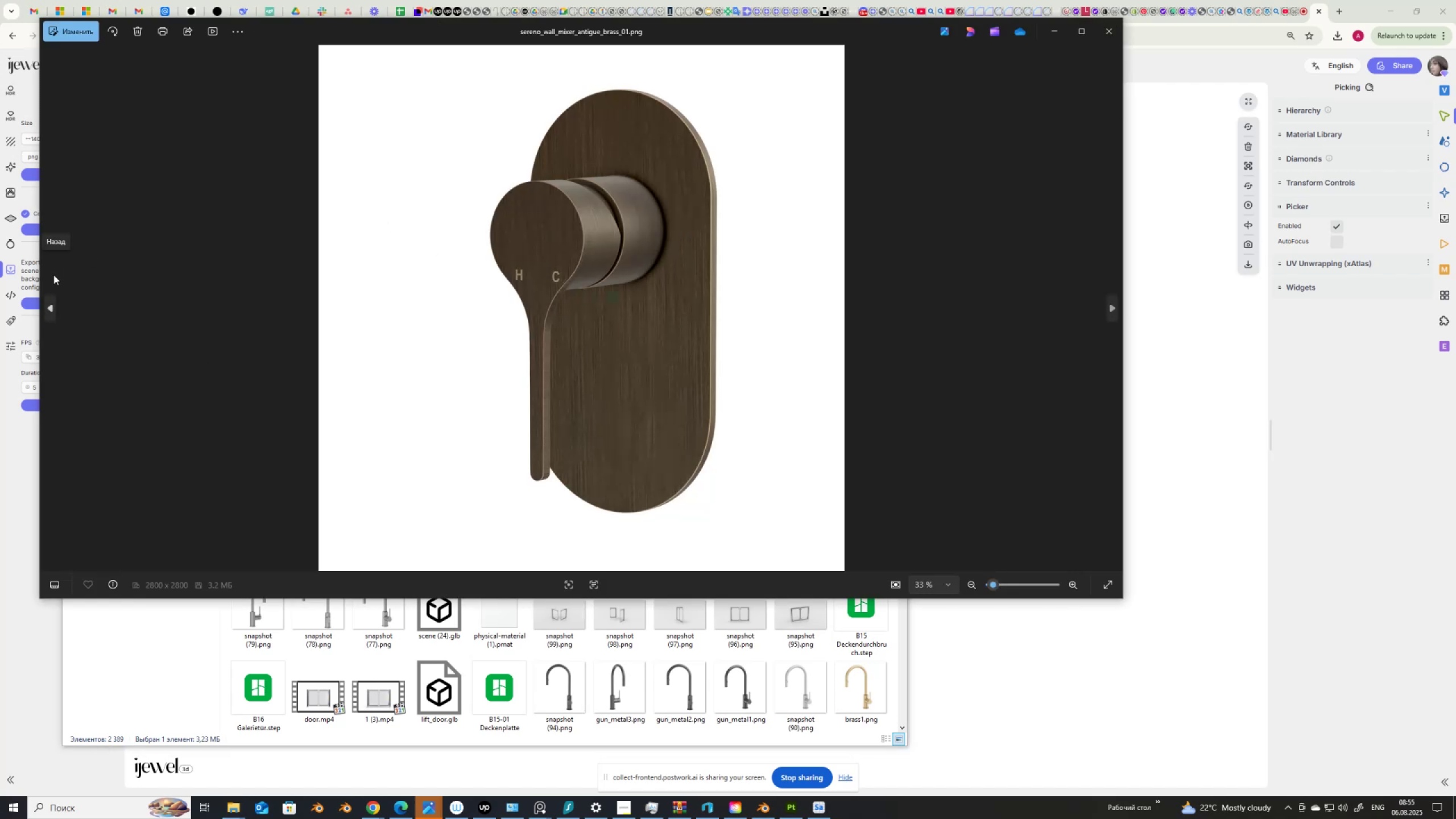 
left_click([48, 314])
 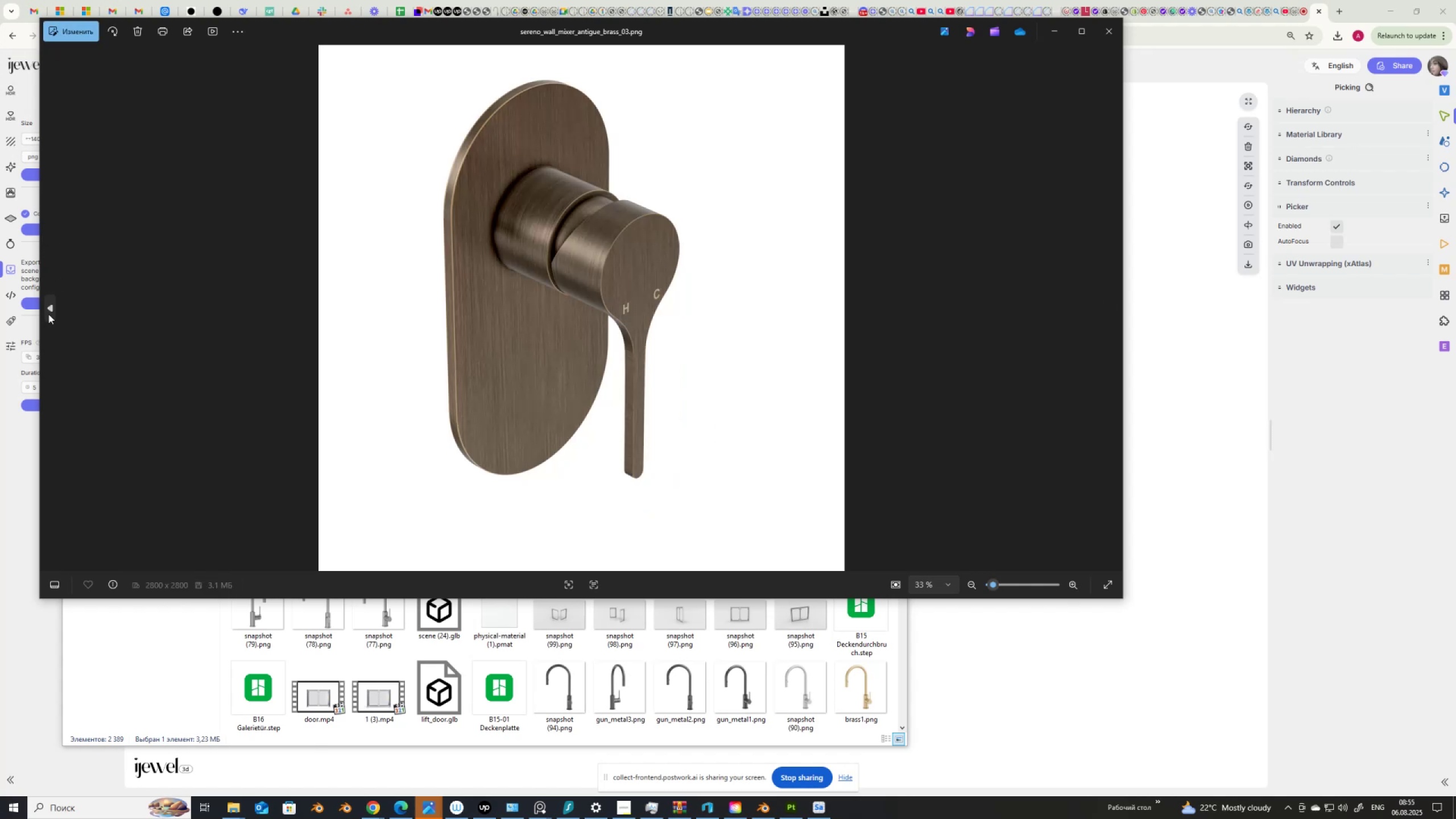 
left_click([48, 314])
 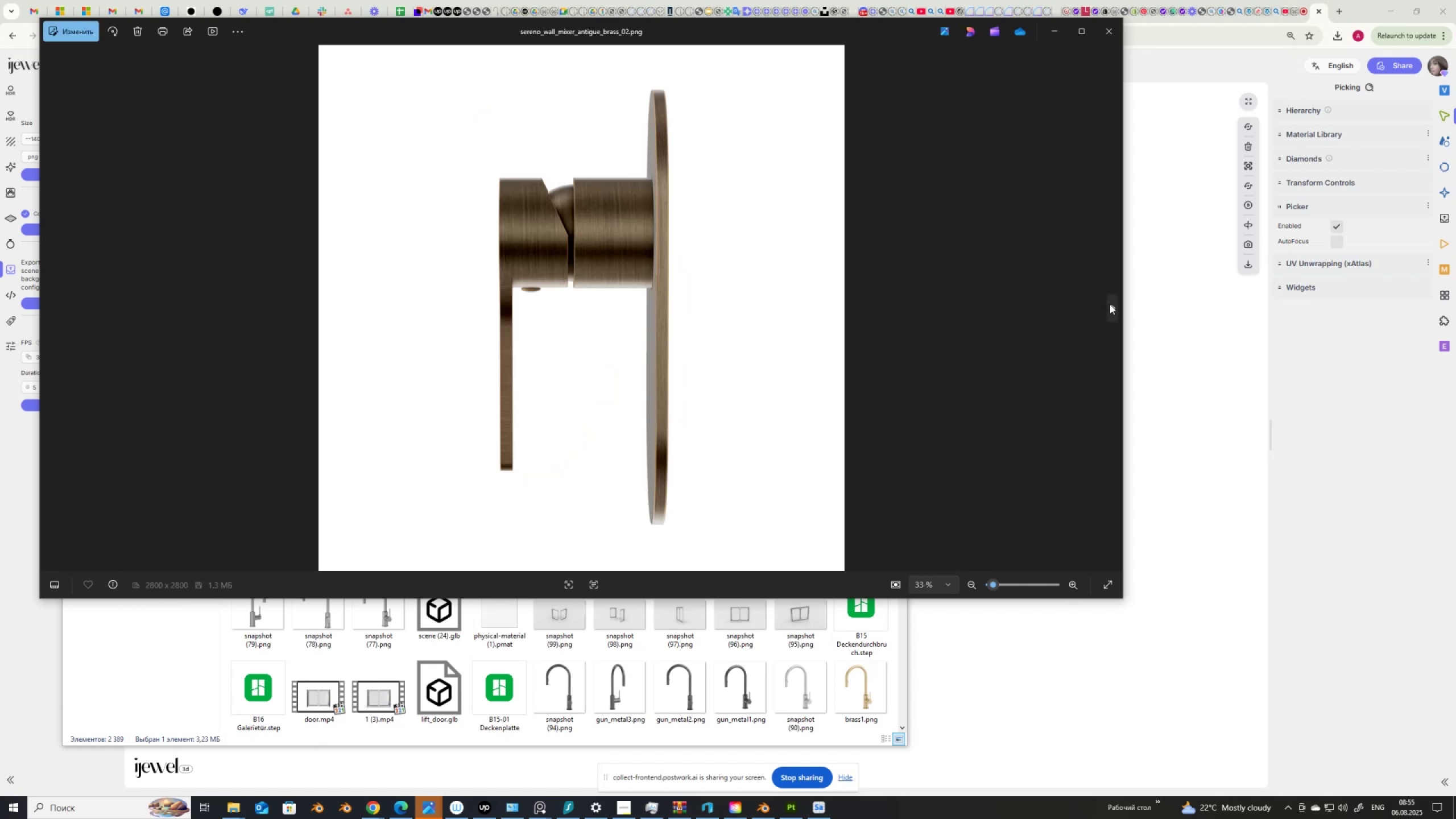 
double_click([1110, 304])
 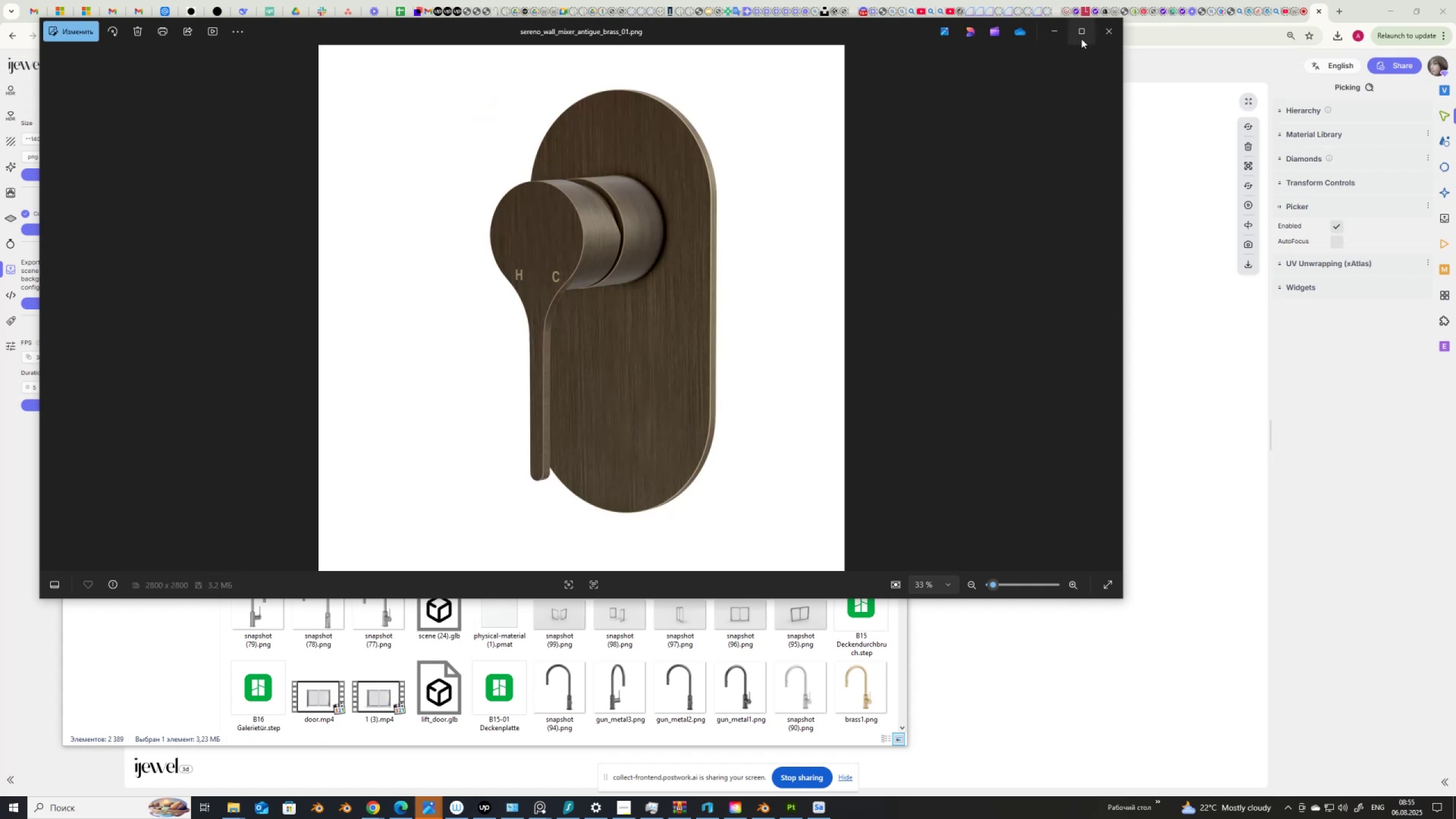 
wait(5.67)
 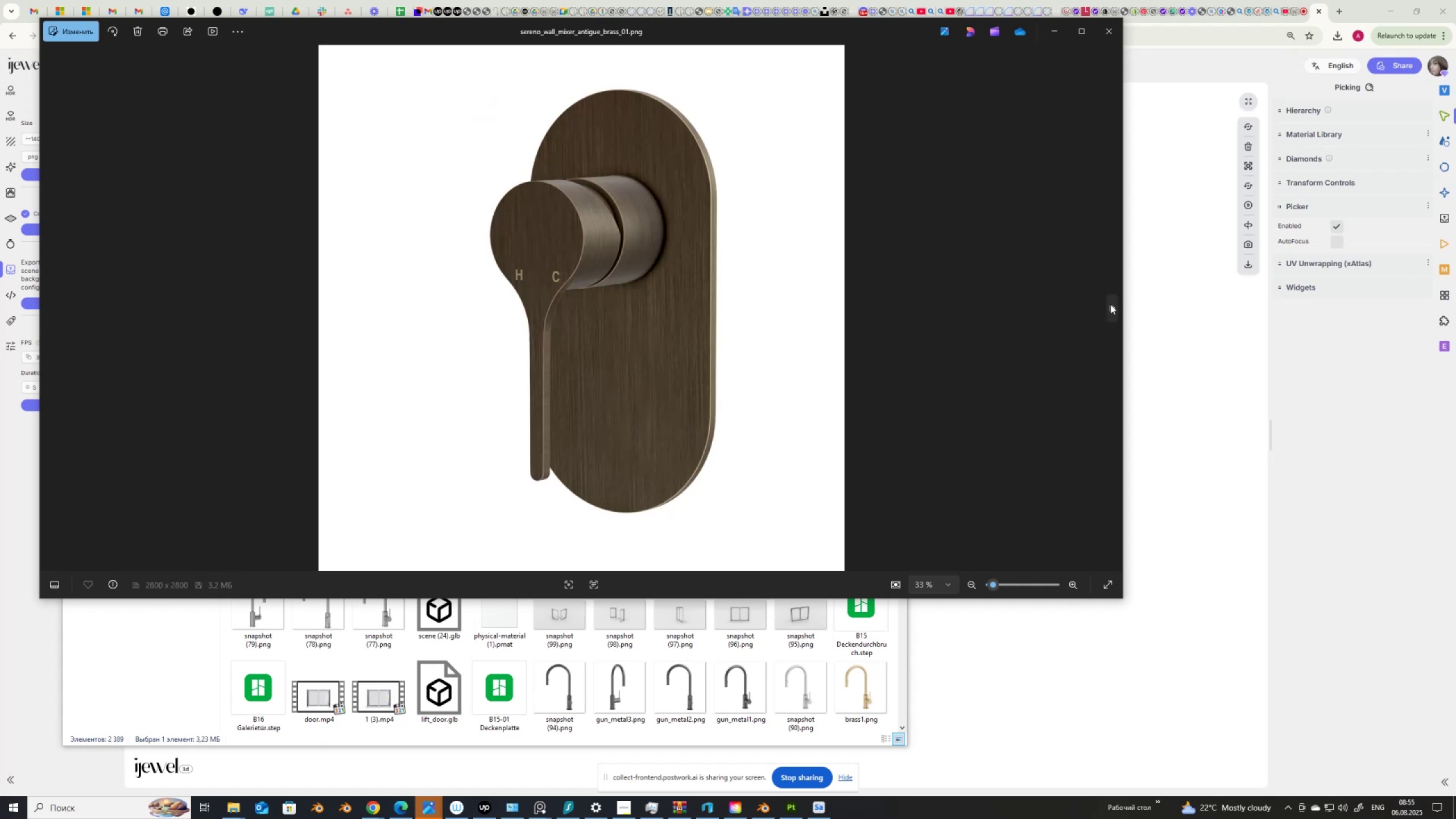 
left_click([1052, 30])
 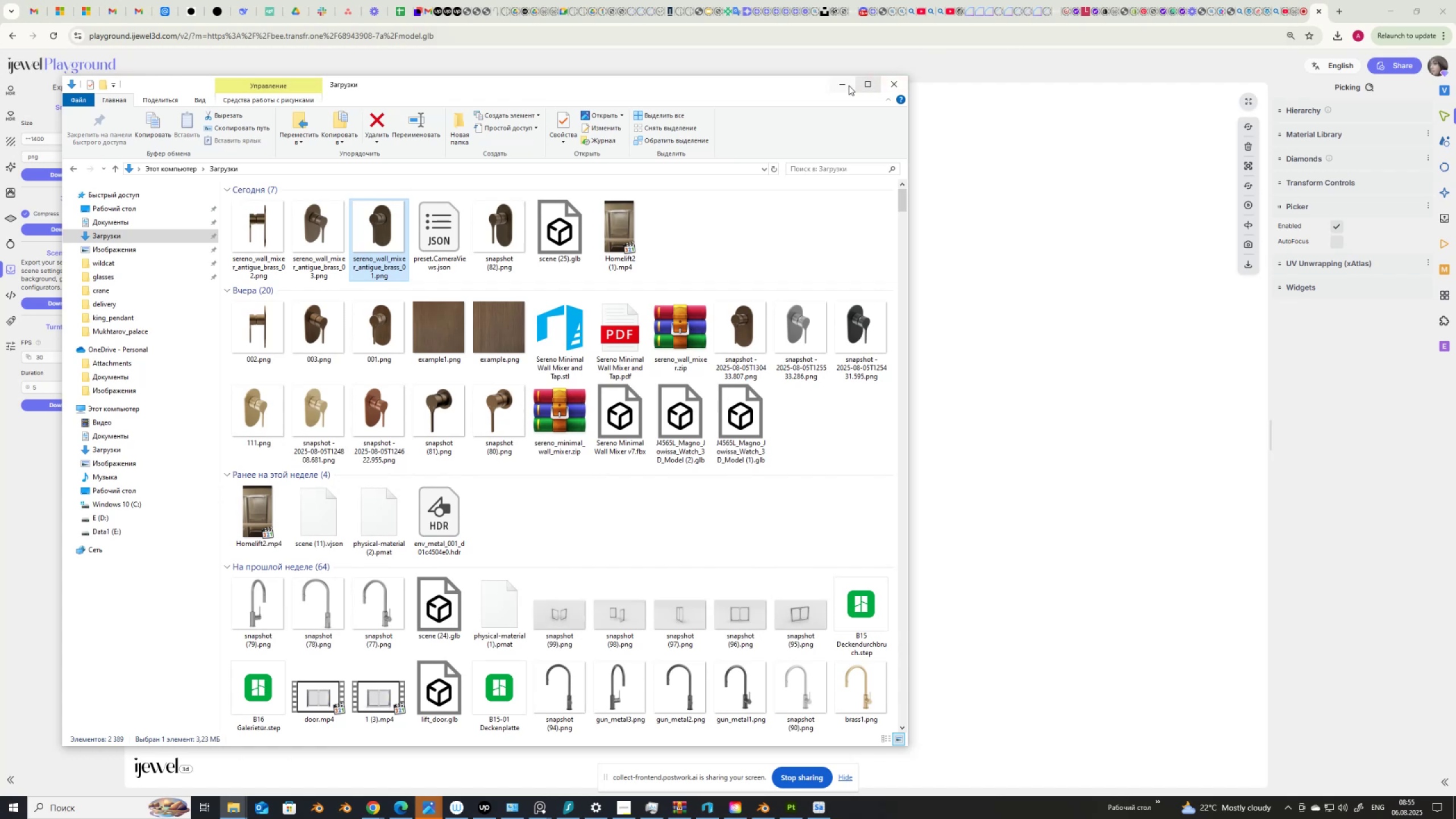 